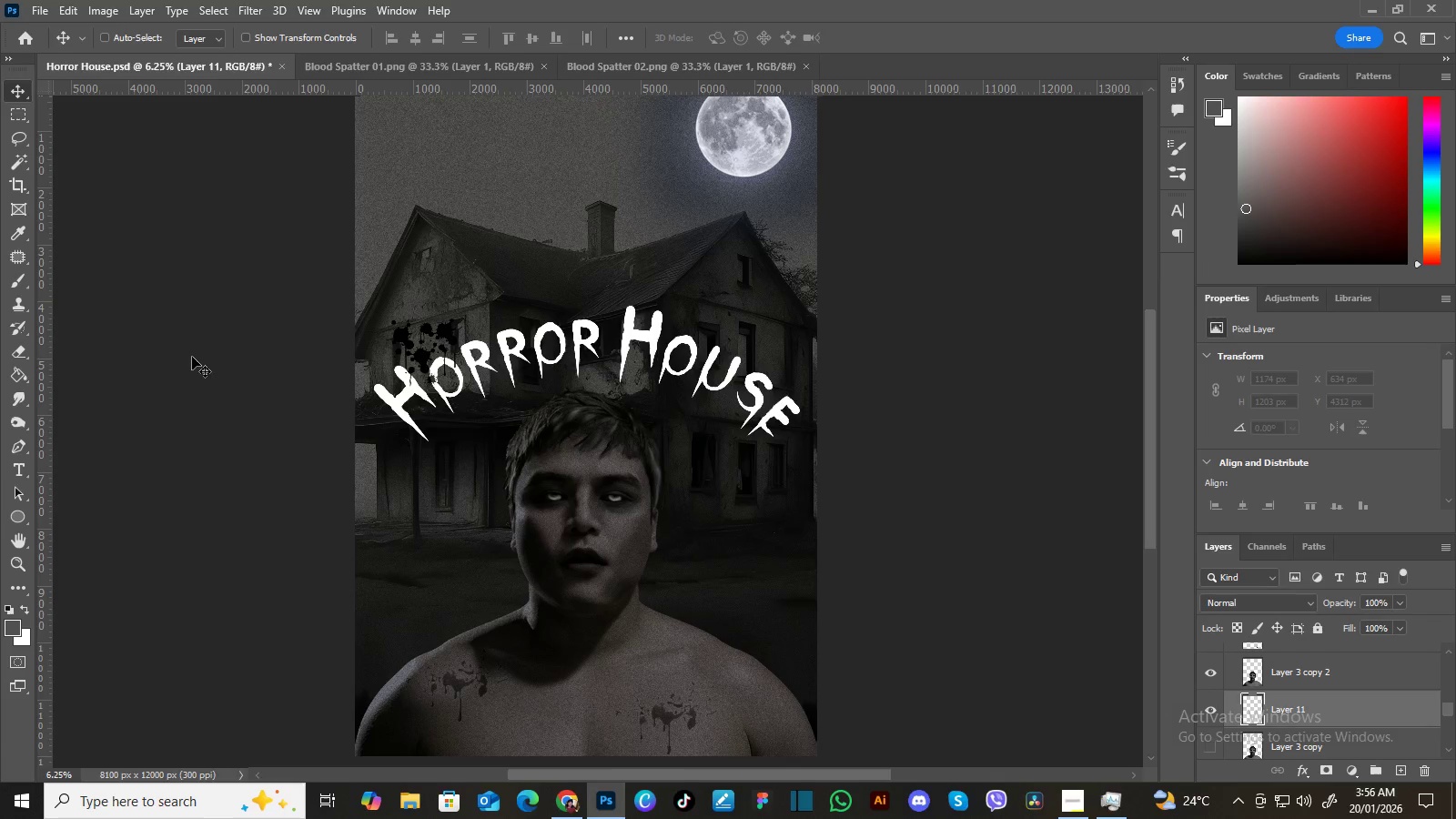 
wait(5.42)
 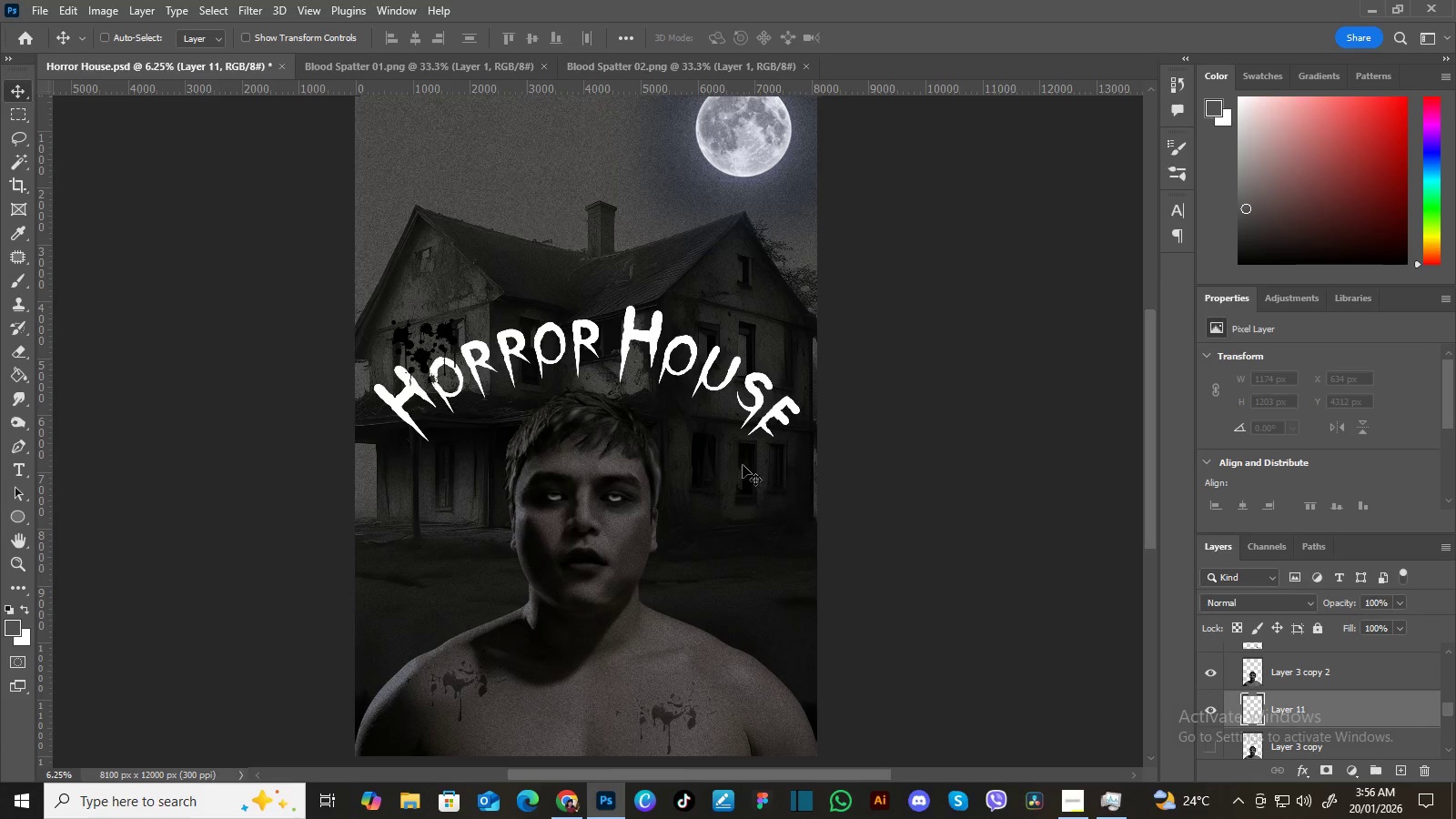 
key(B)
 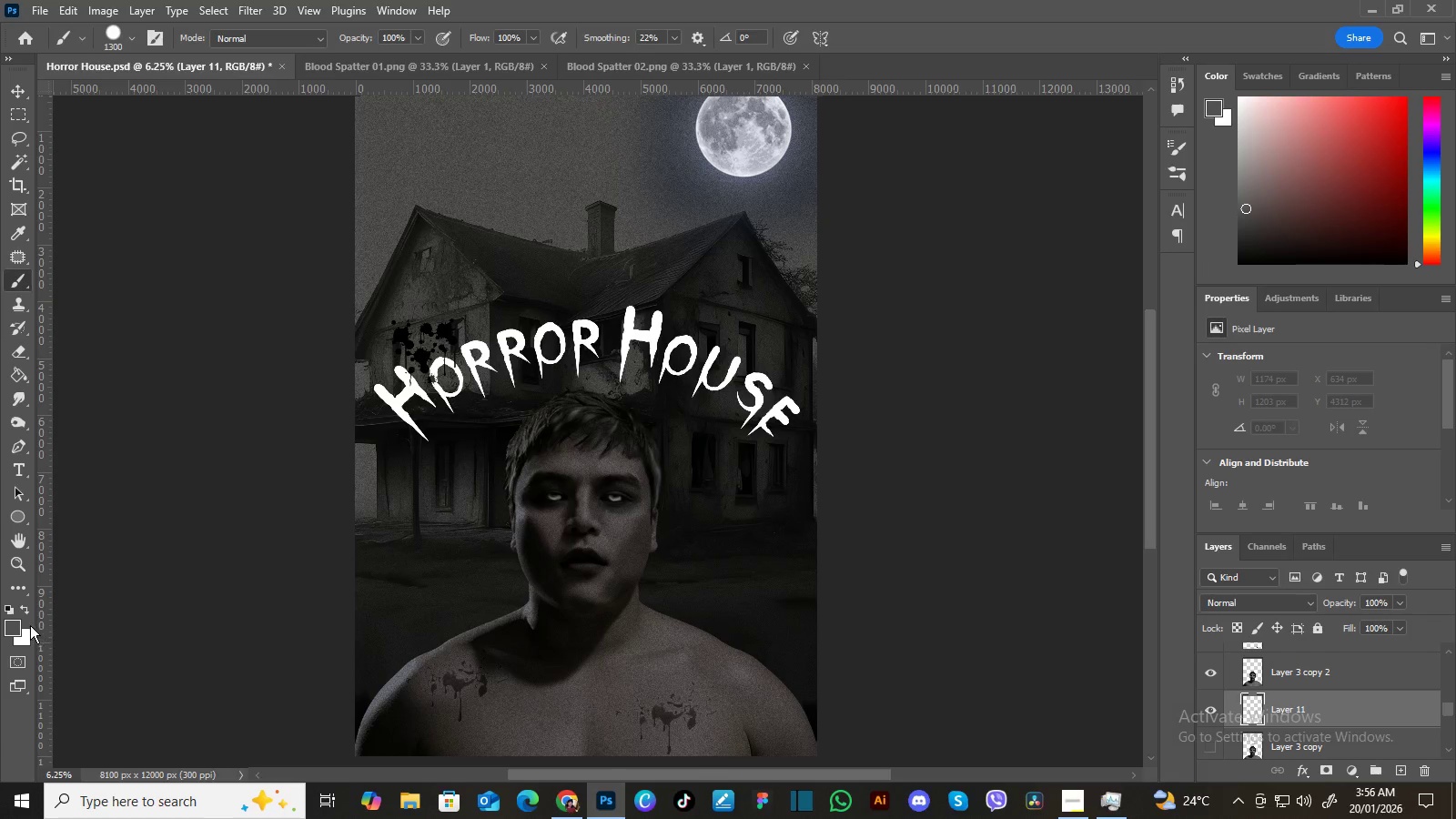 
left_click([25, 609])
 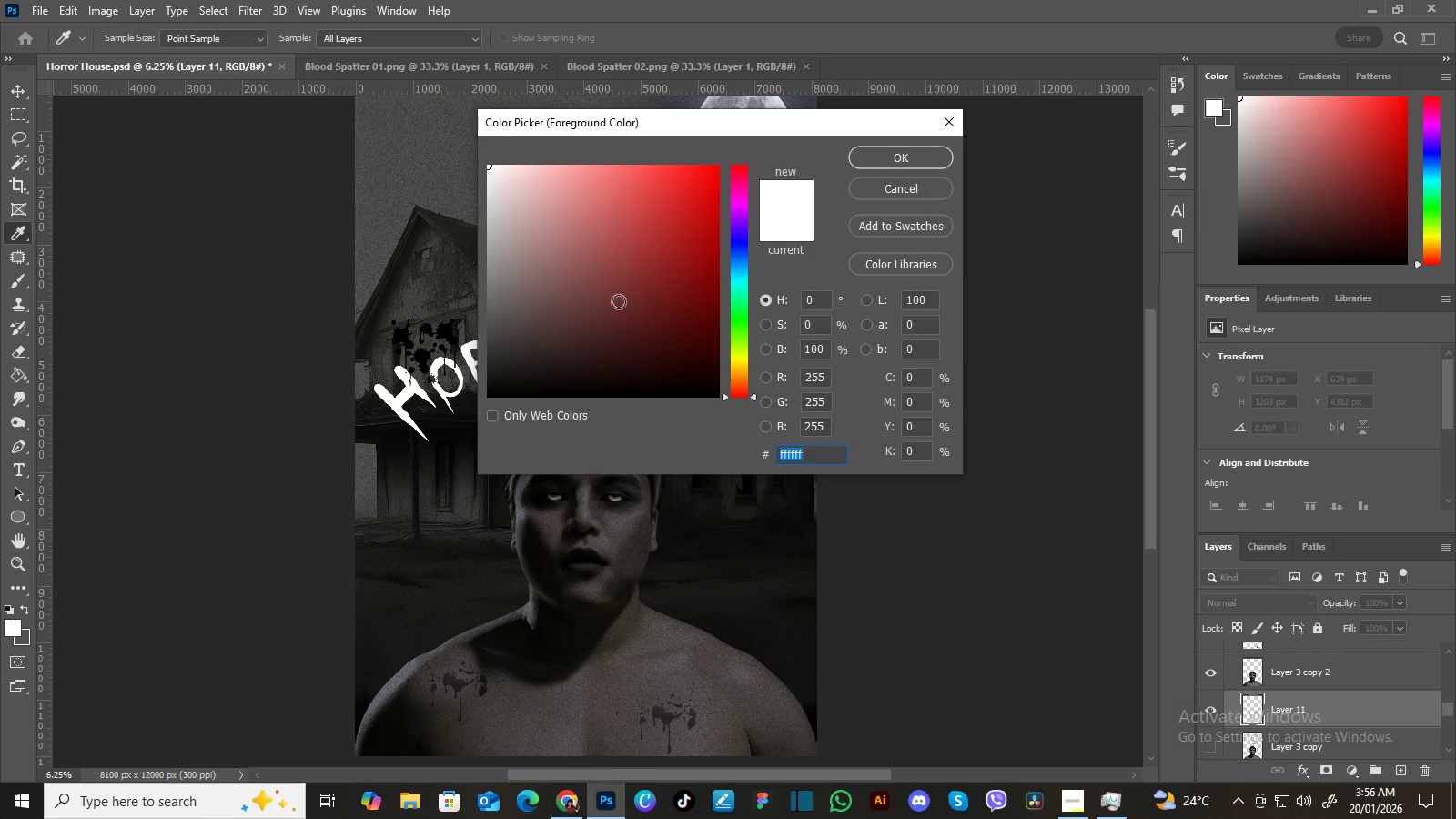 
left_click_drag(start_coordinate=[524, 202], to_coordinate=[406, 98])
 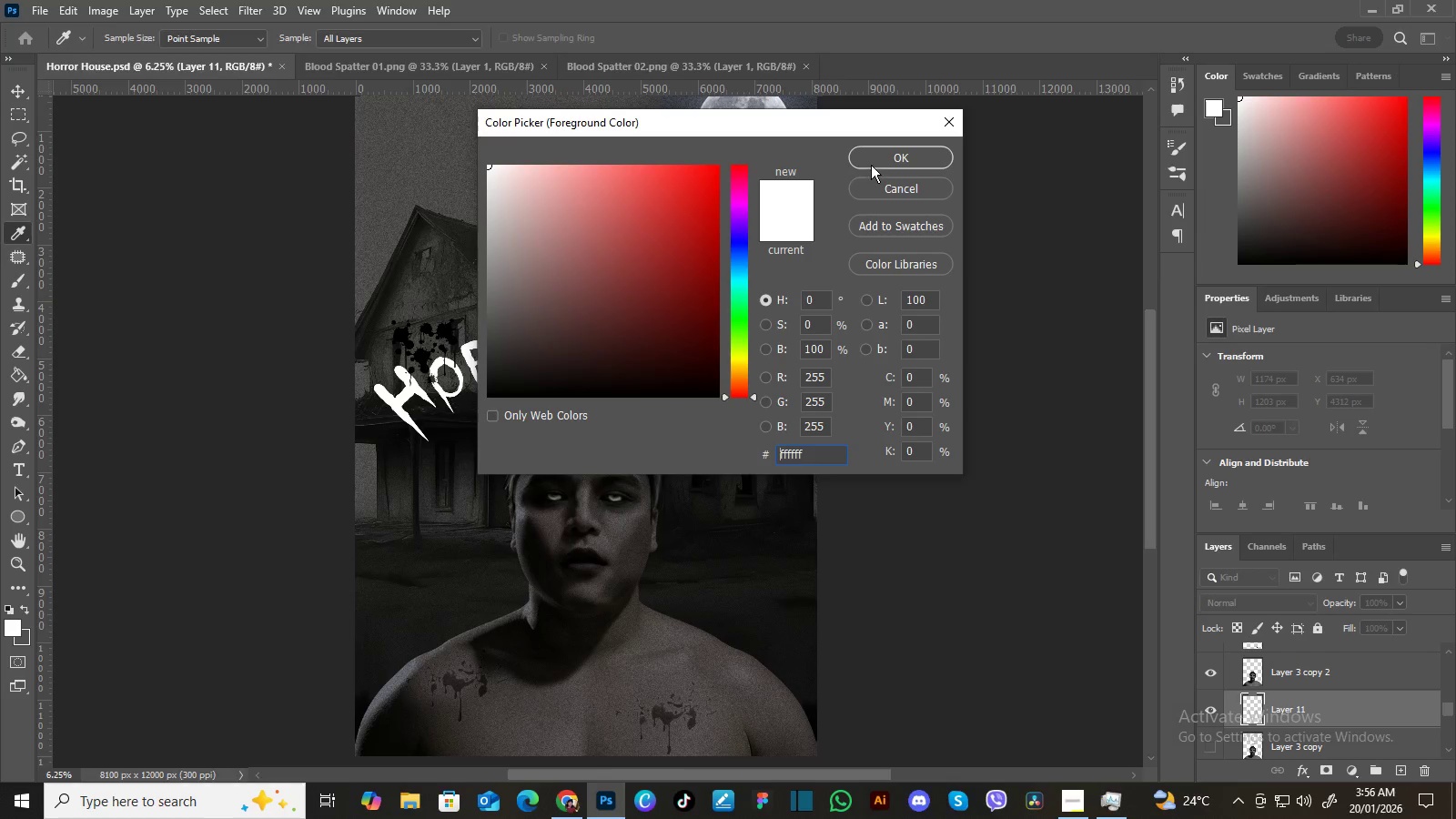 
left_click([876, 157])
 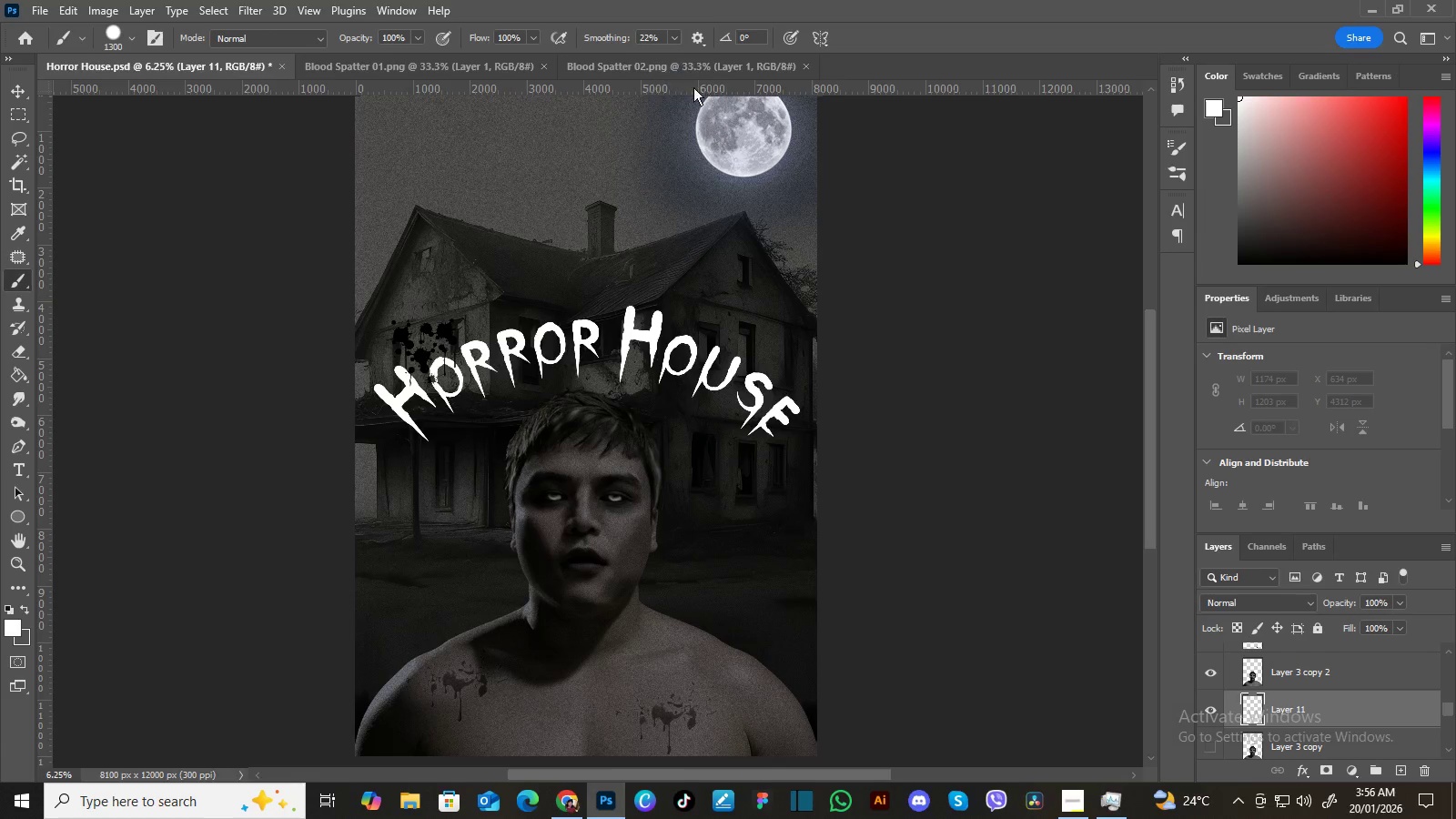 
left_click([678, 41])
 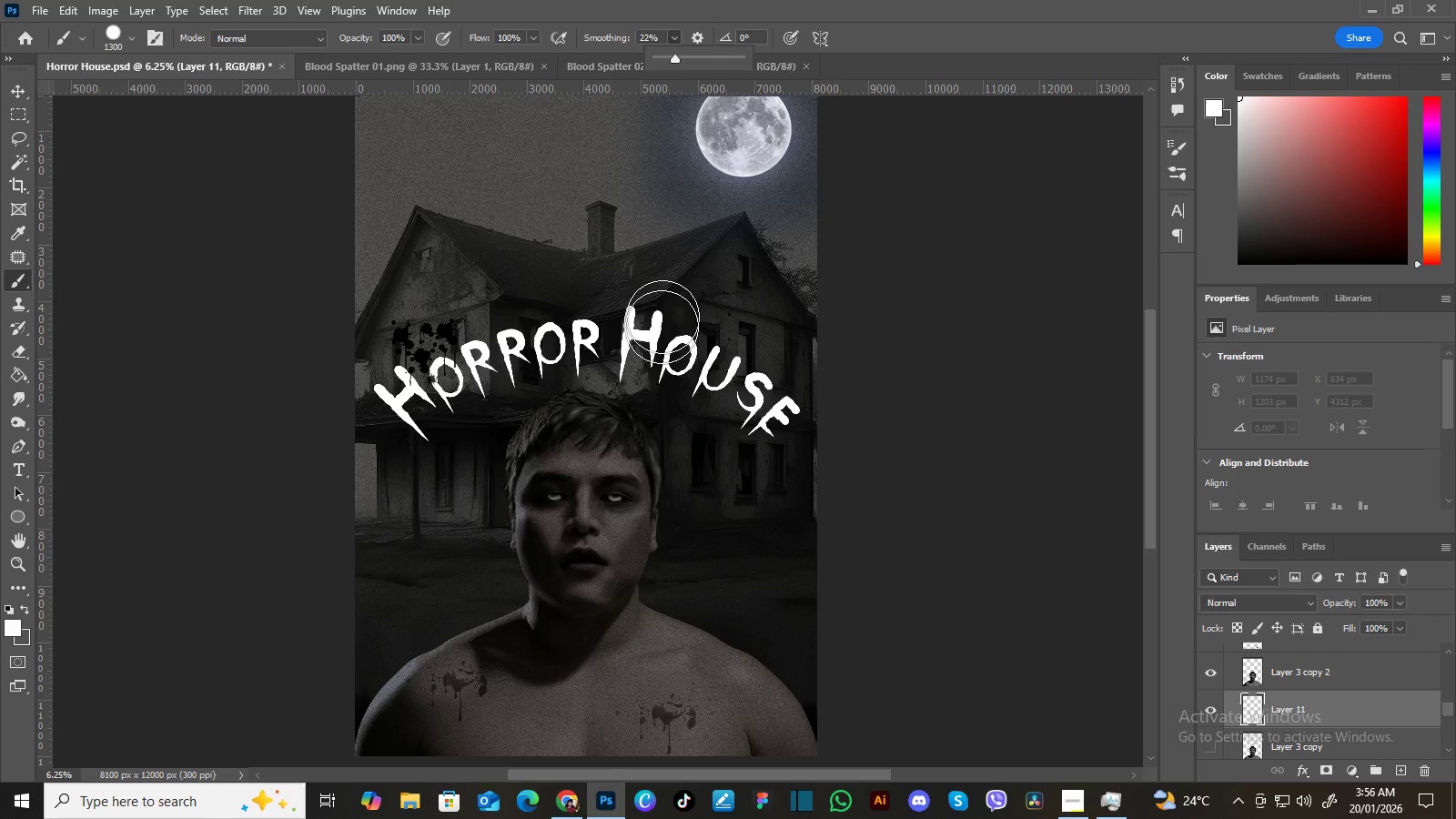 
wait(7.06)
 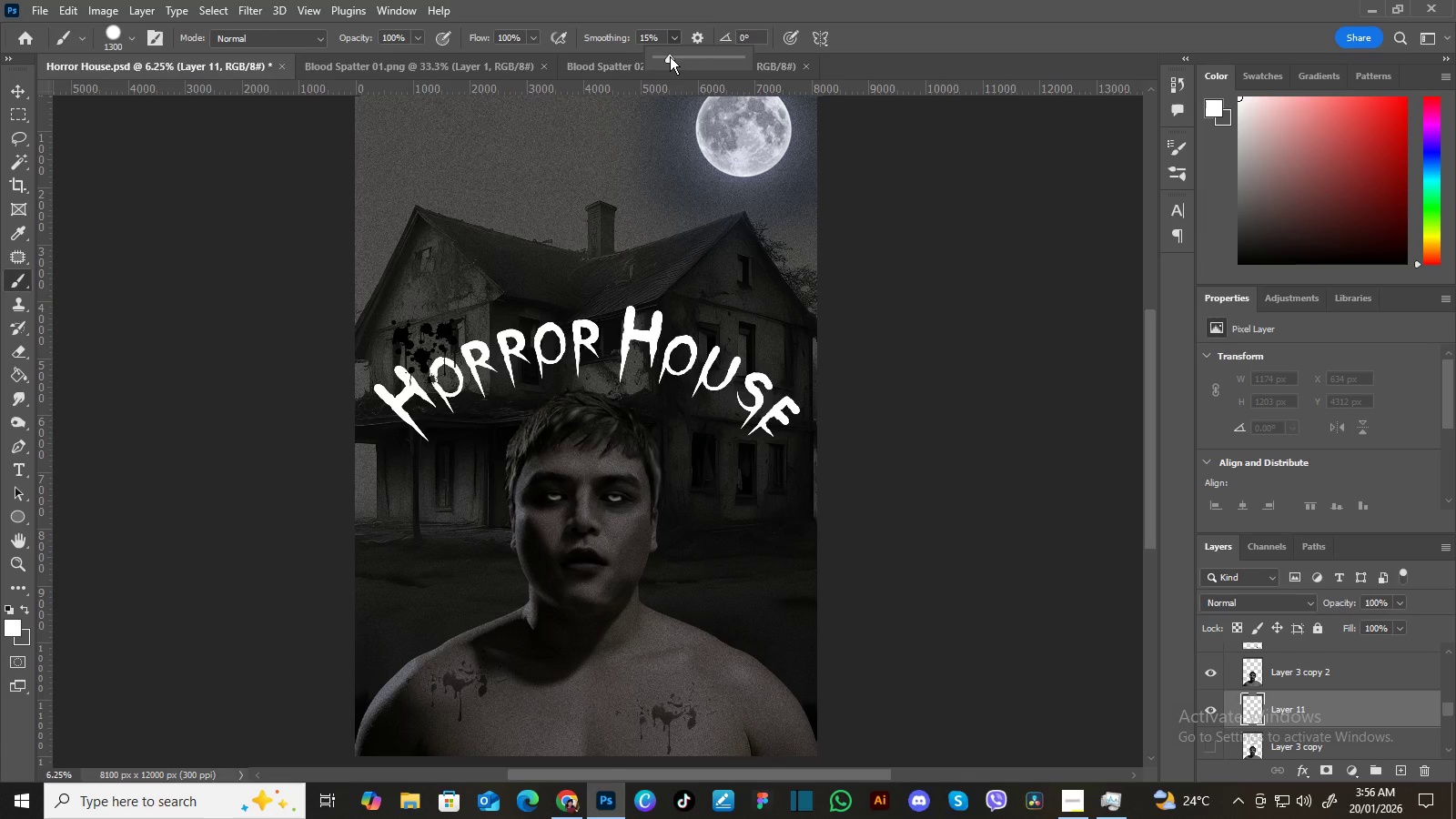 
key(BracketLeft)
 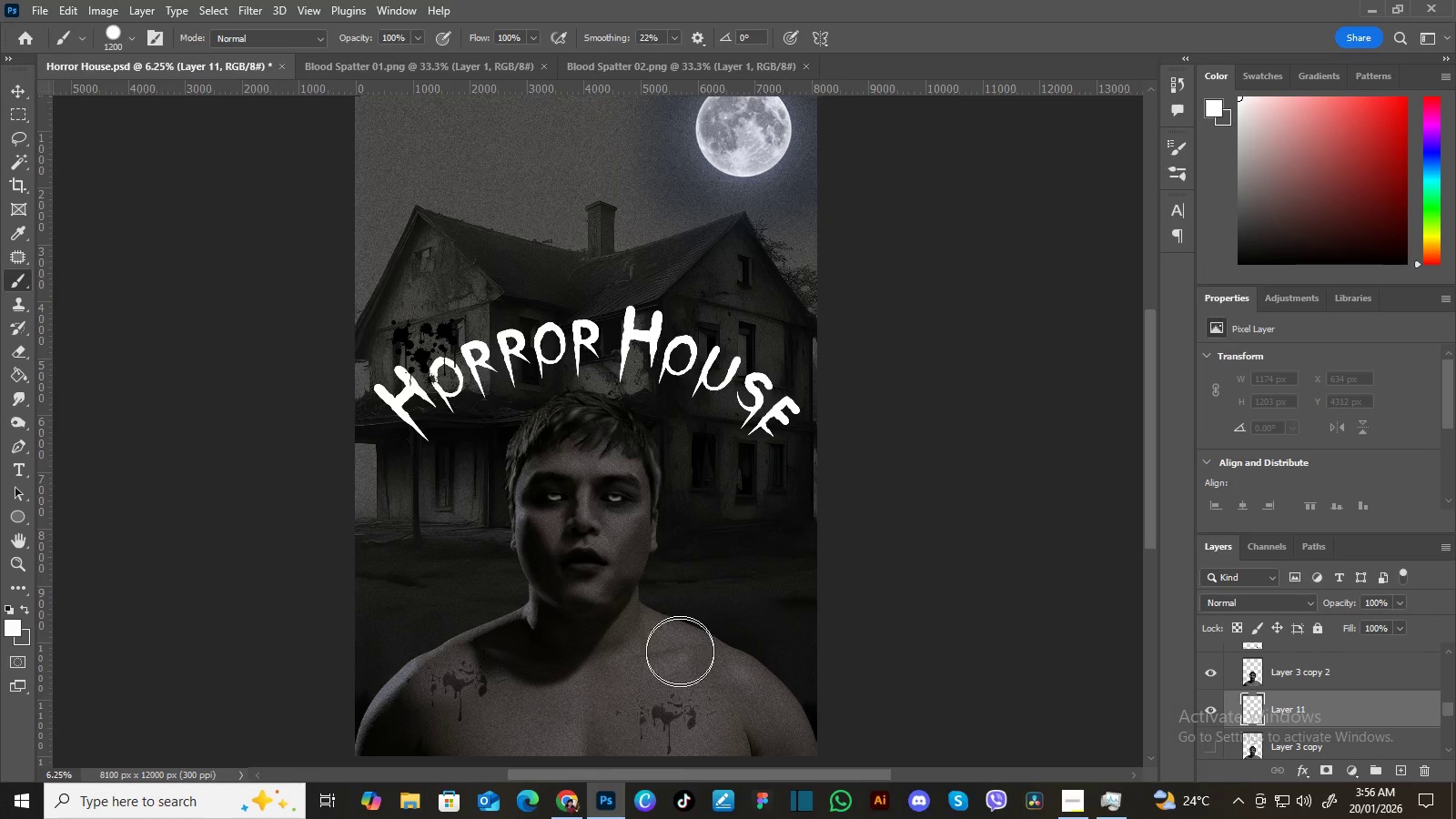 
key(BracketLeft)
 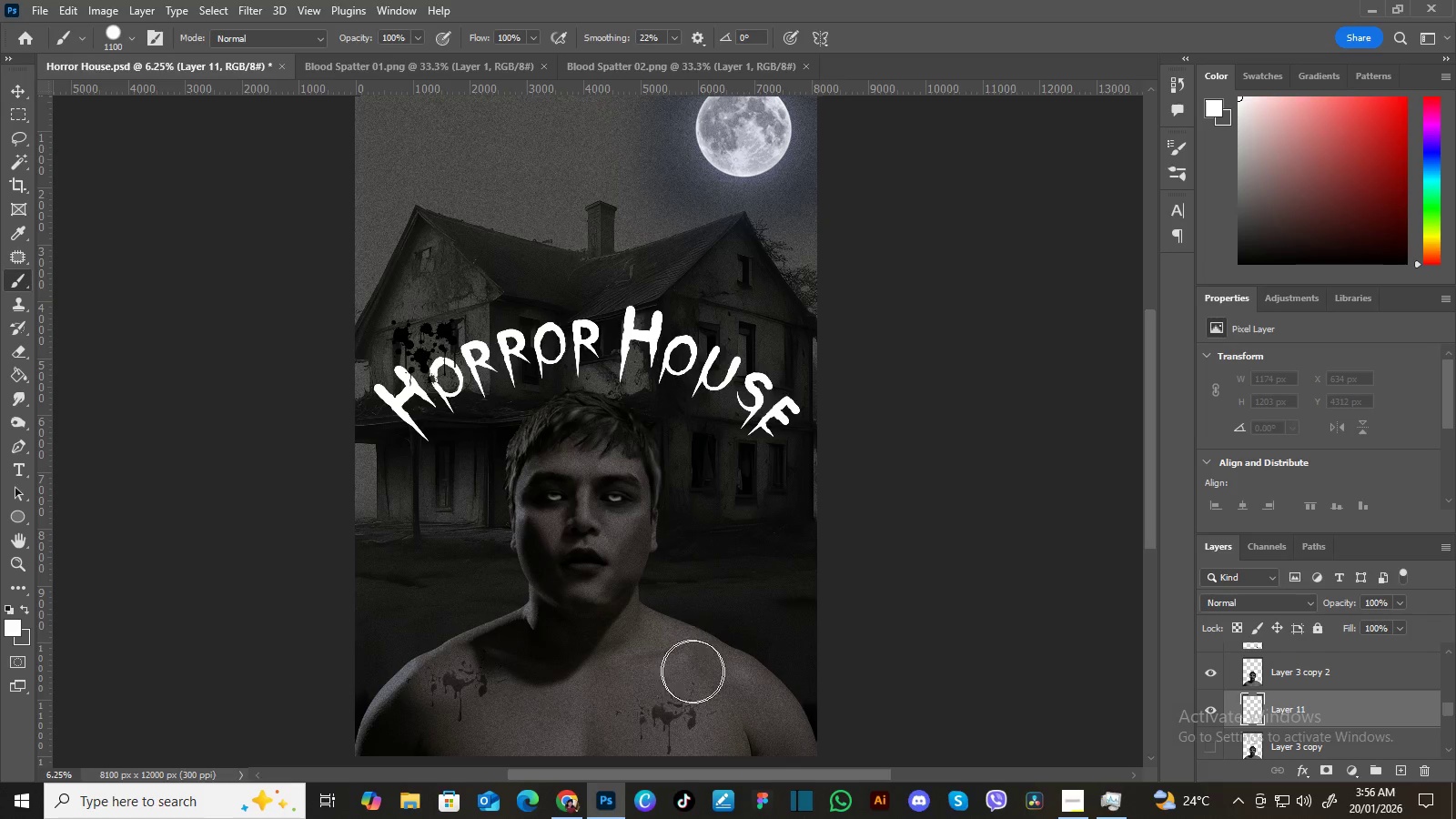 
key(BracketLeft)
 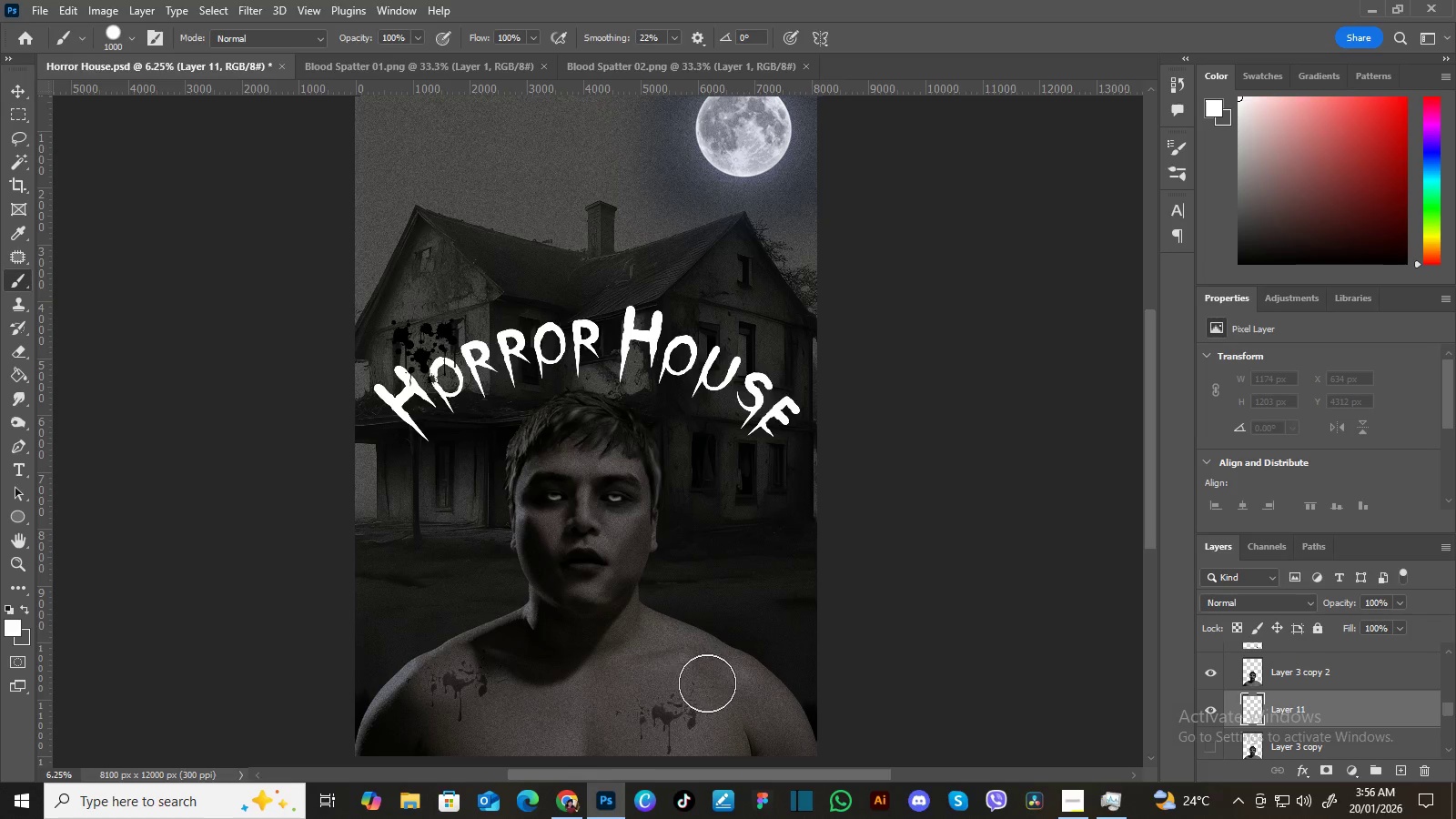 
key(BracketLeft)
 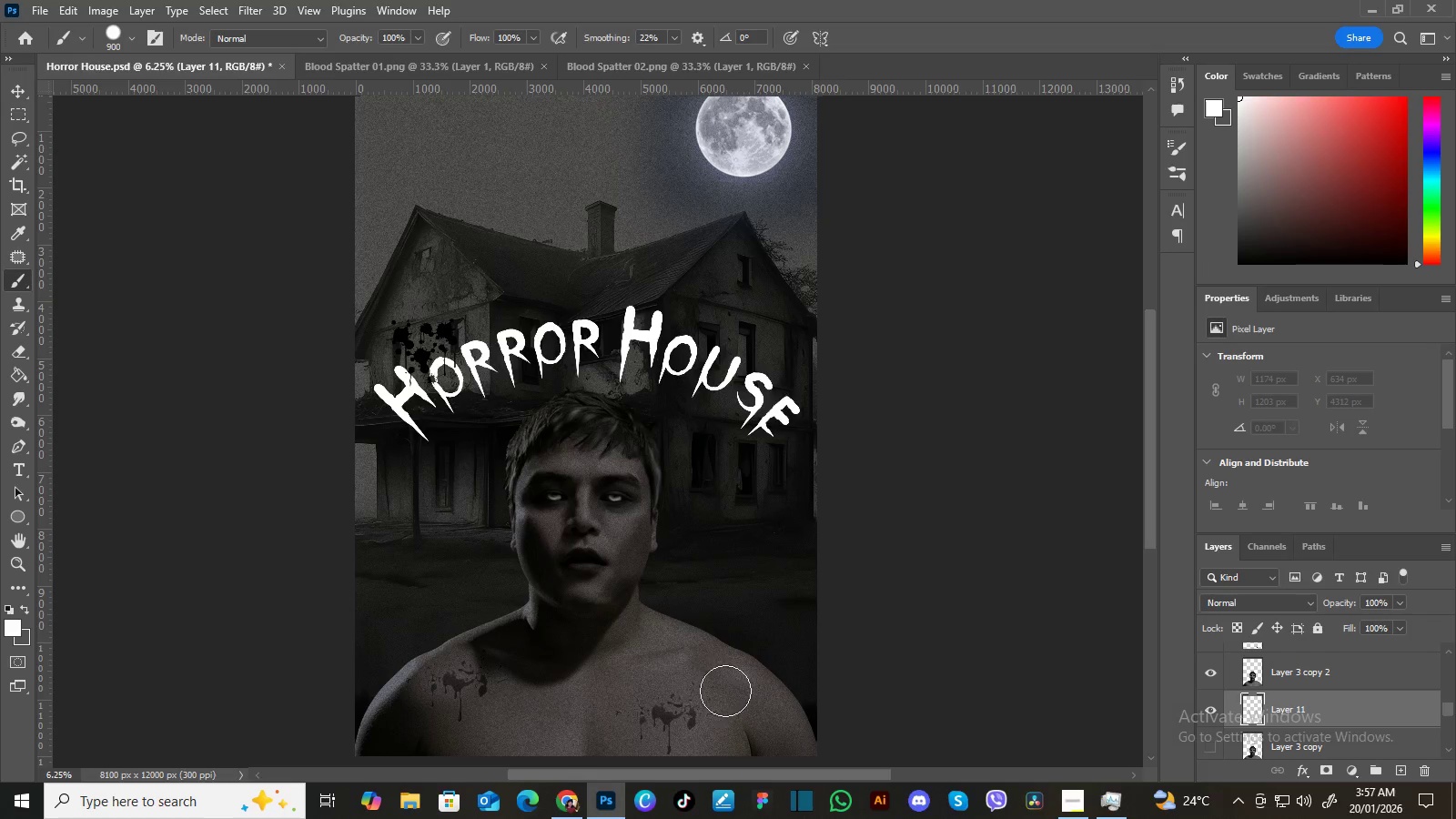 
key(BracketLeft)
 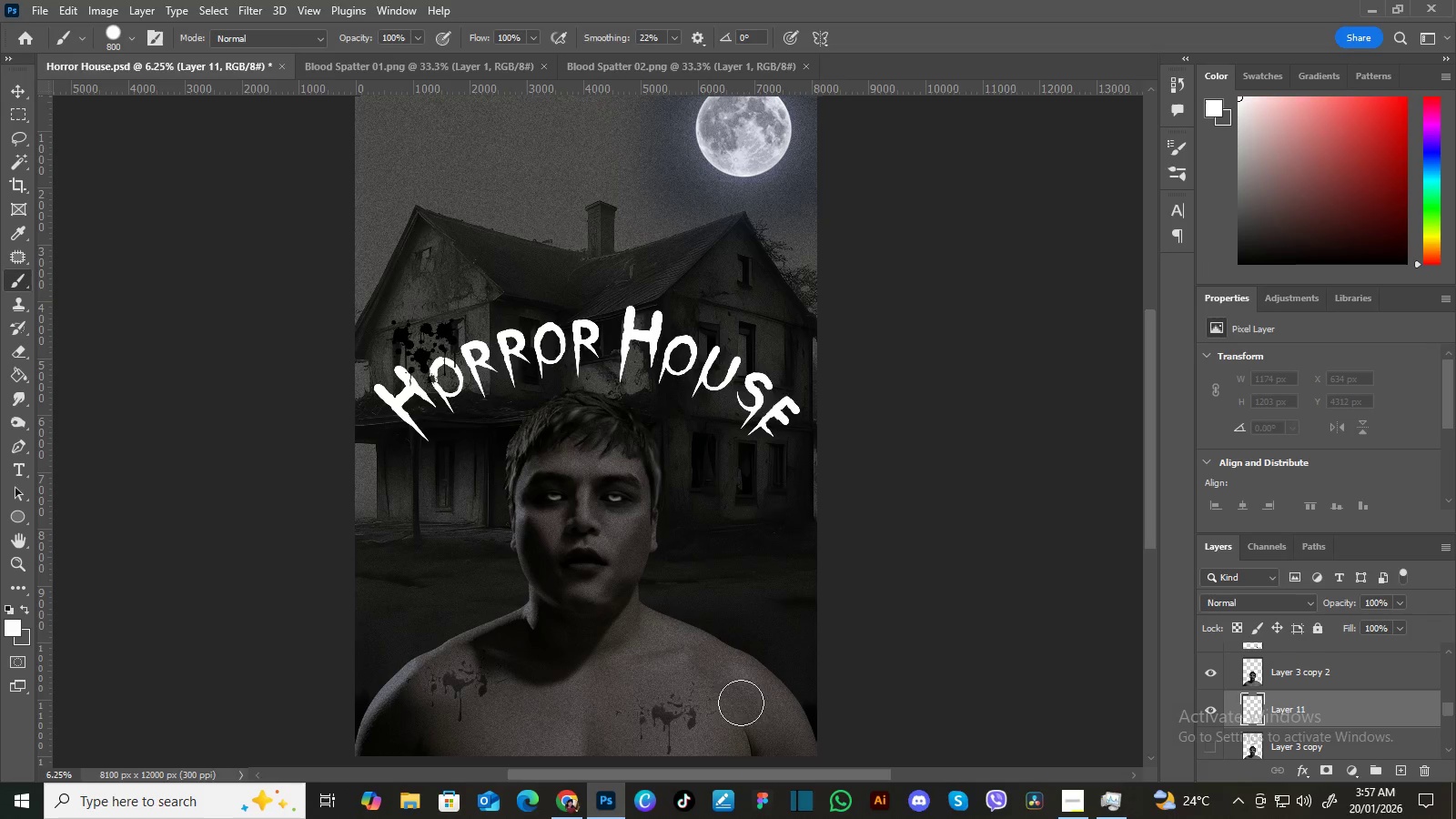 
key(BracketLeft)
 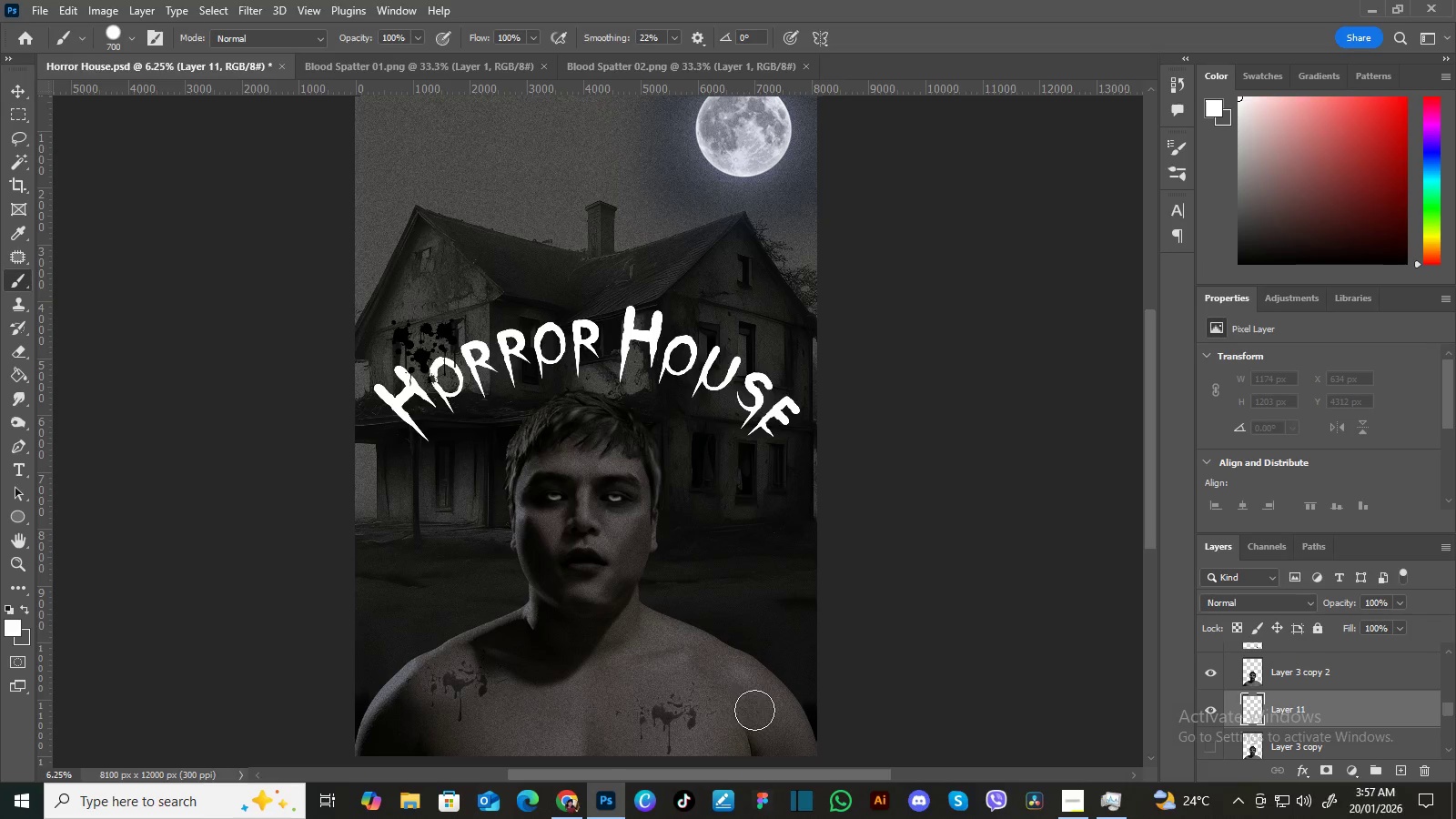 
key(BracketLeft)
 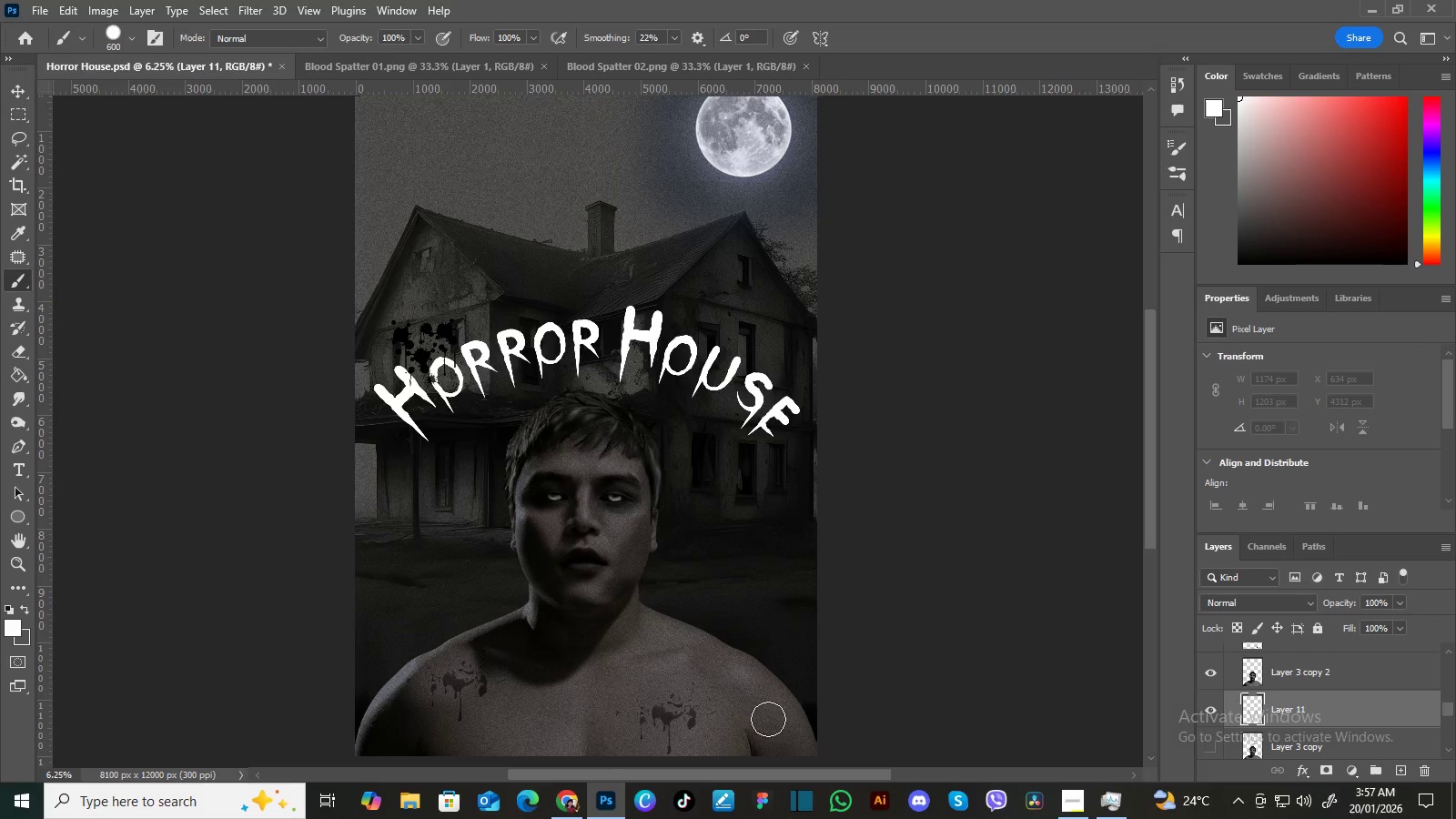 
key(BracketLeft)
 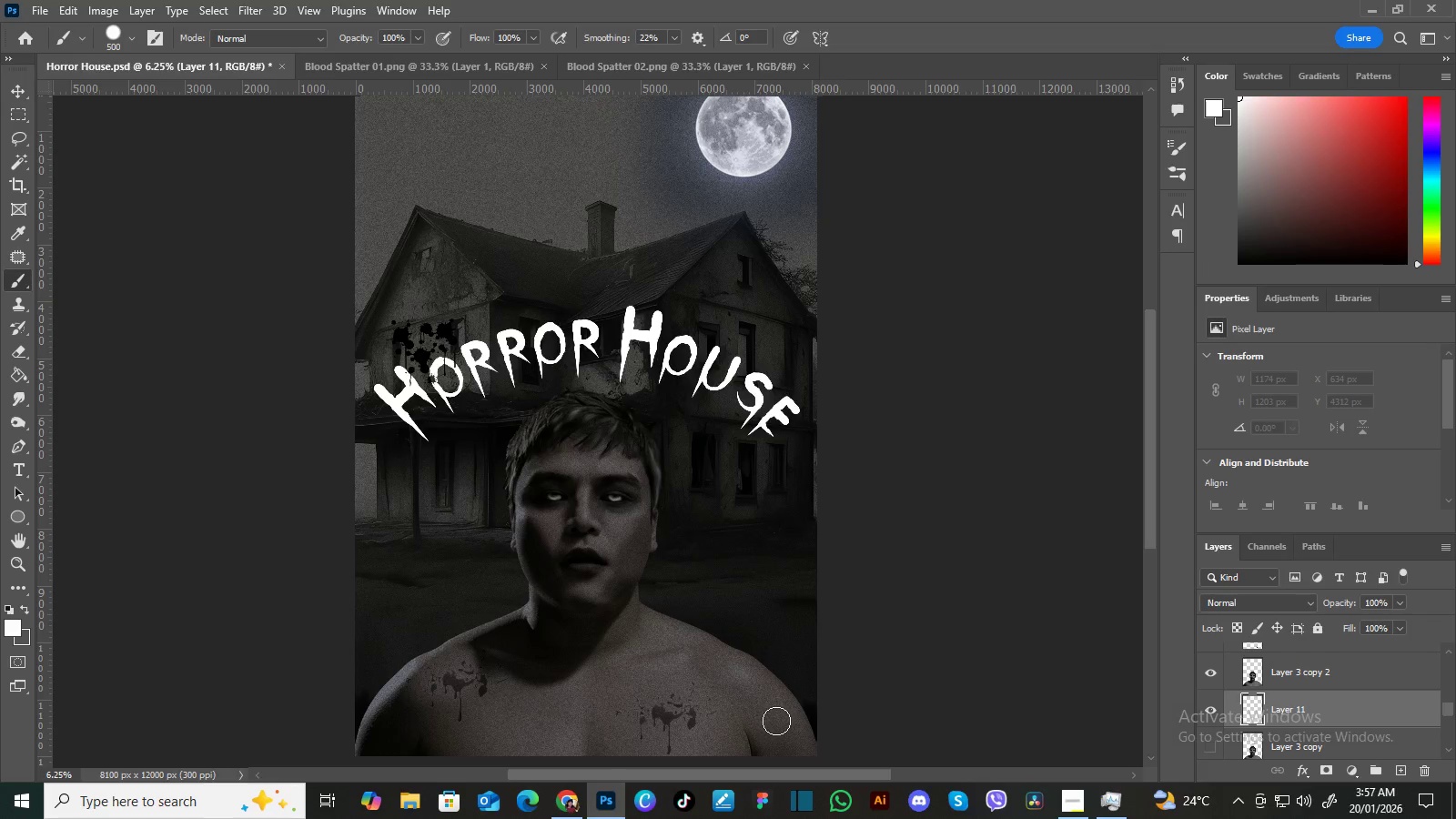 
key(BracketLeft)
 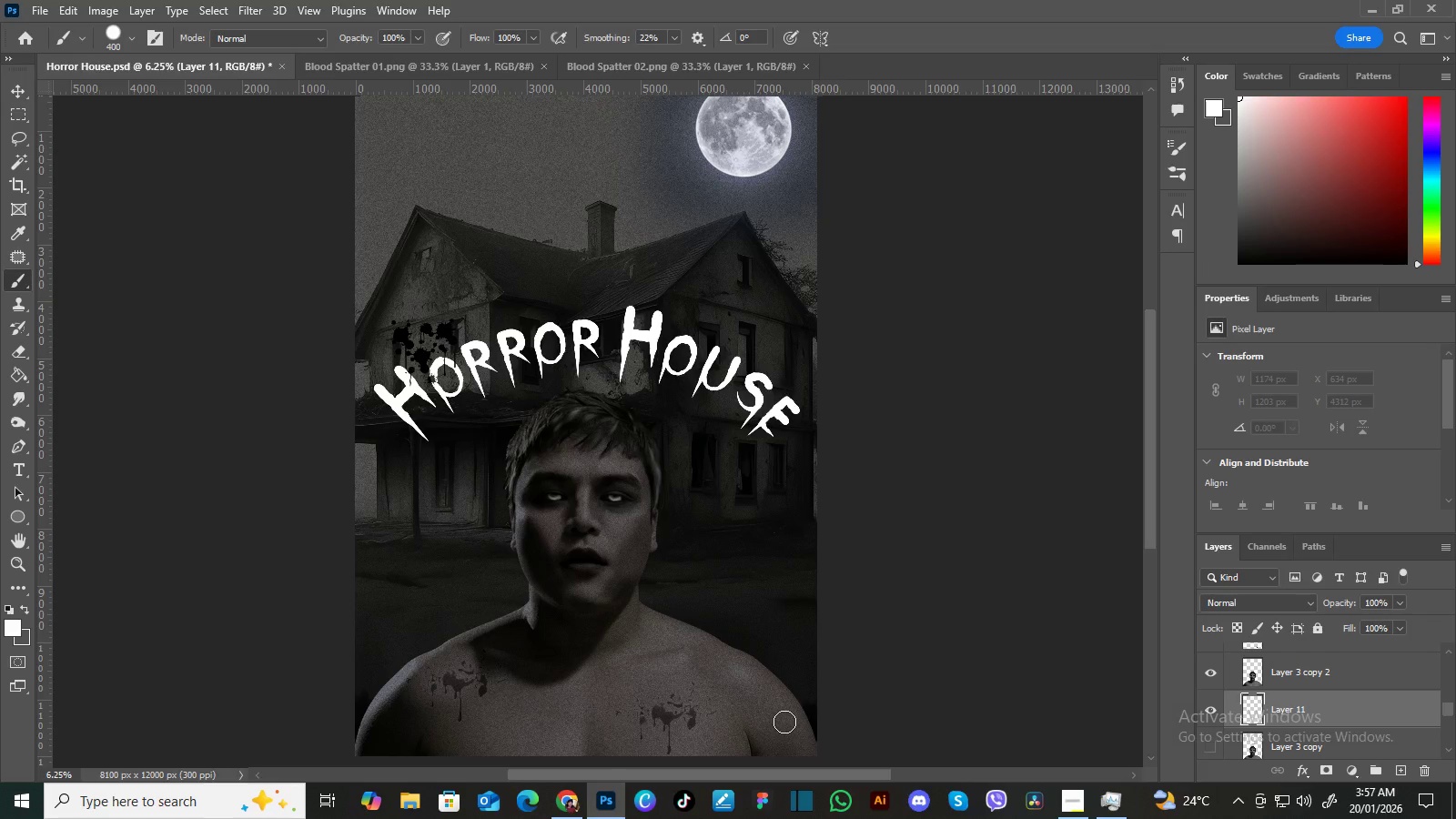 
key(BracketLeft)
 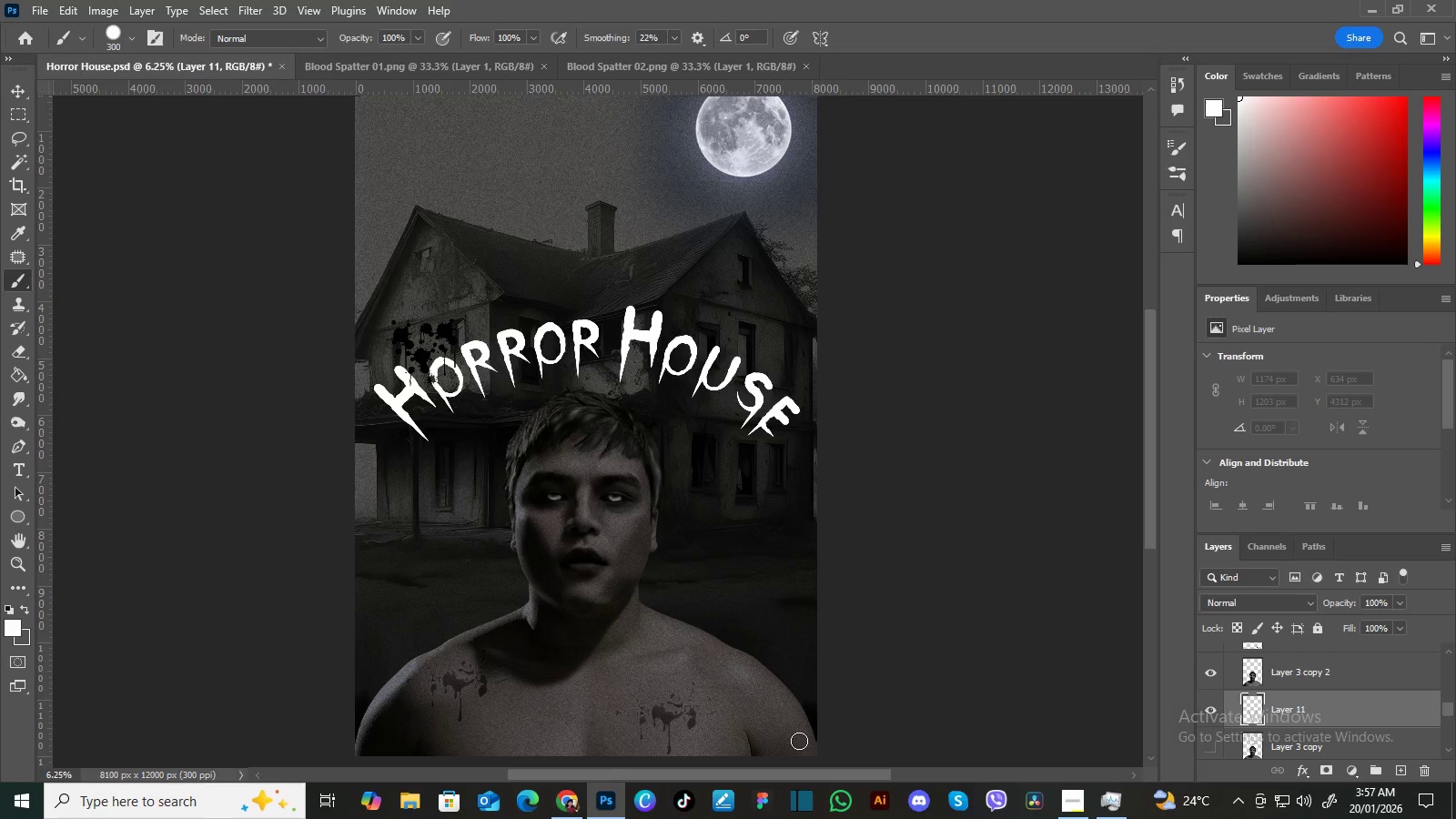 
left_click_drag(start_coordinate=[800, 741], to_coordinate=[367, 761])
 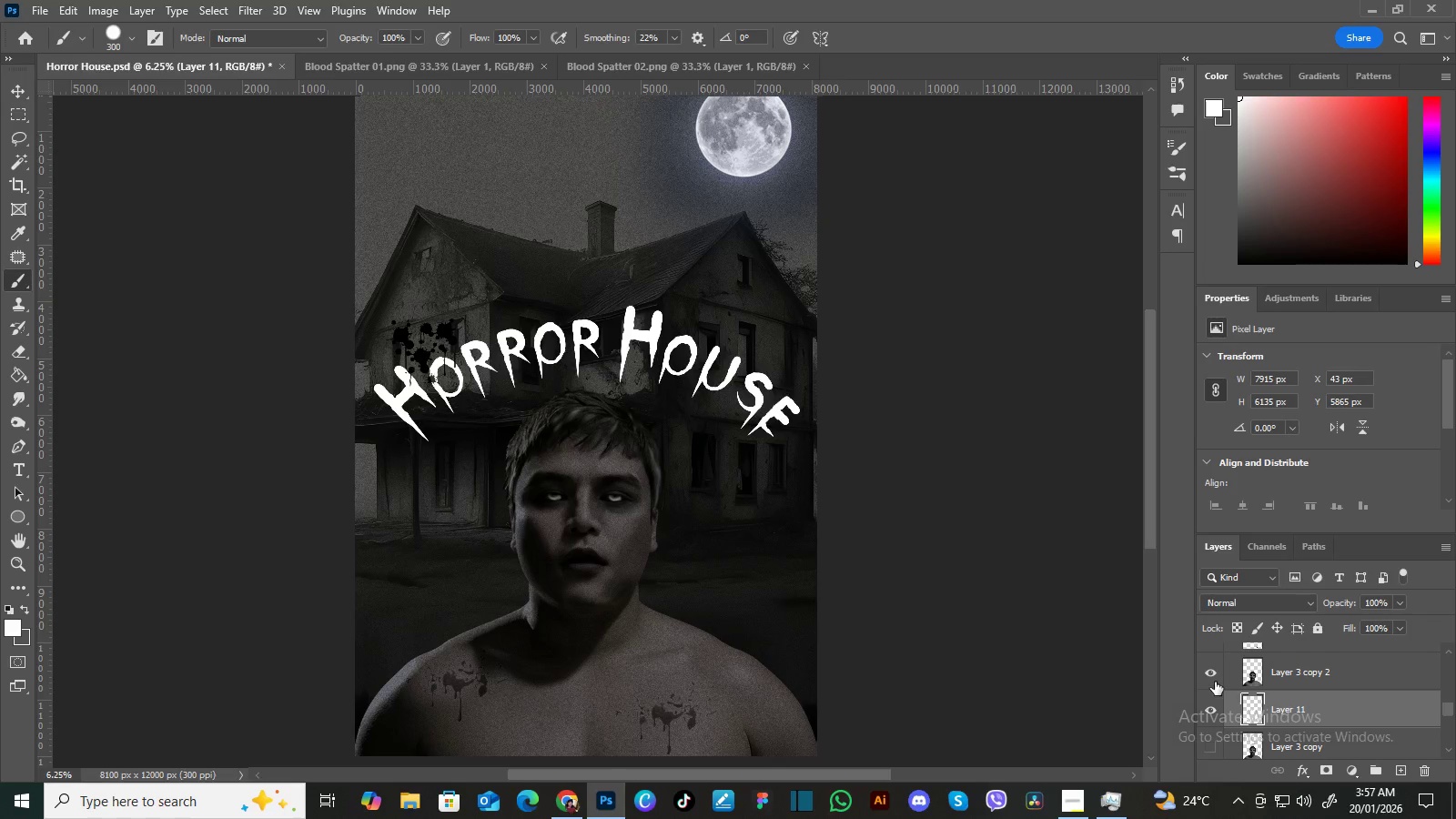 
left_click([1210, 674])
 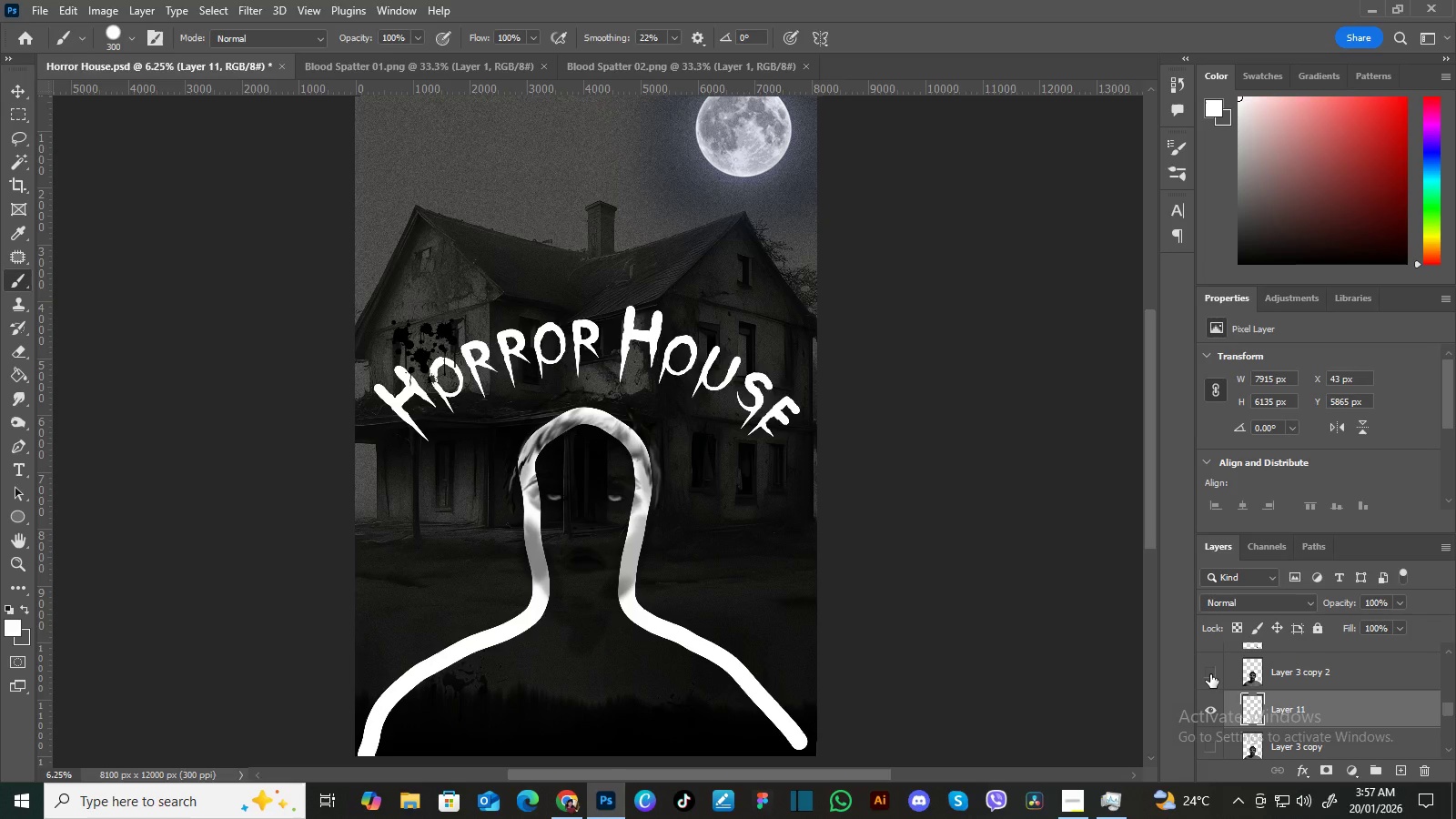 
left_click([1210, 674])
 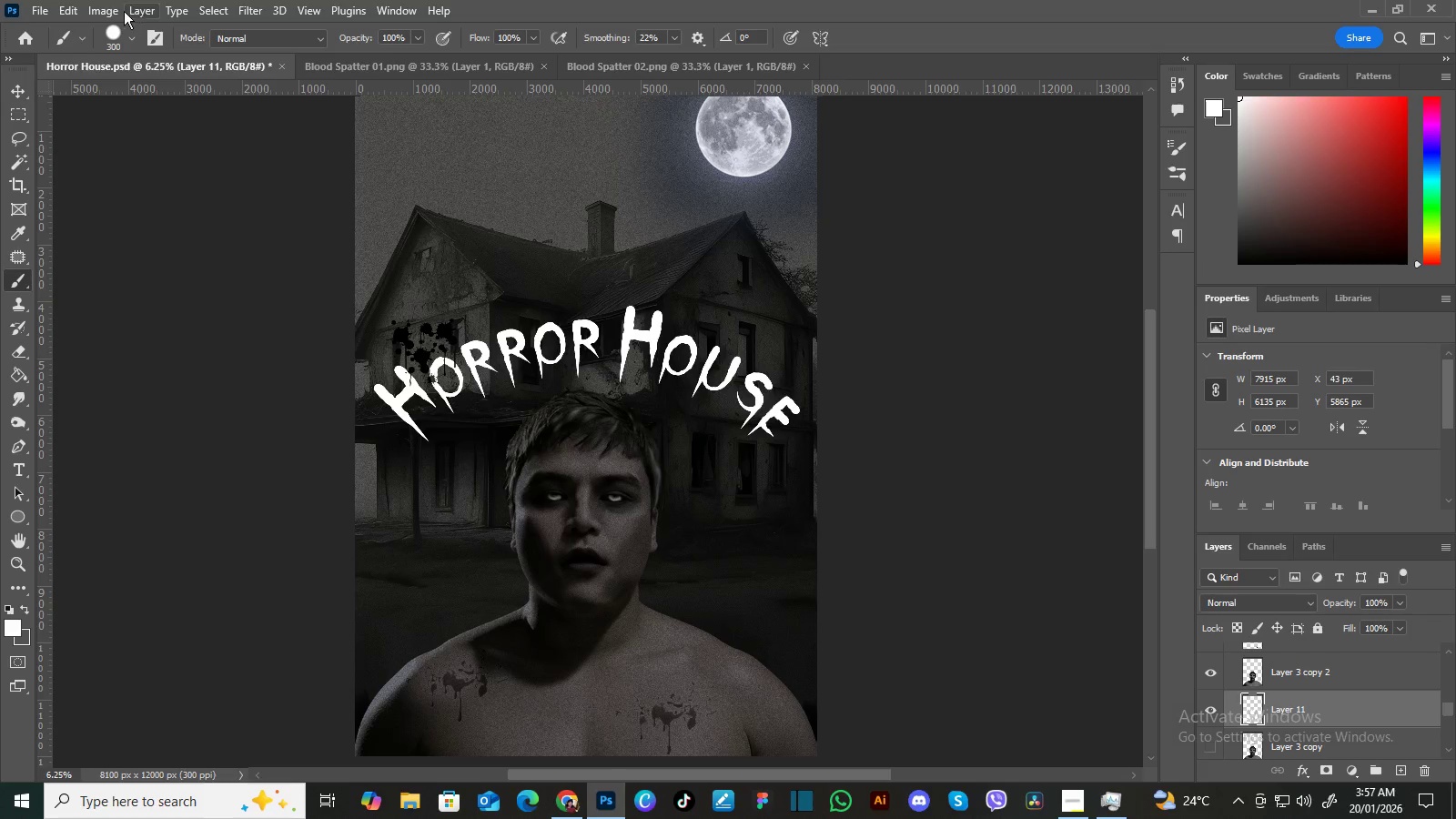 
wait(5.33)
 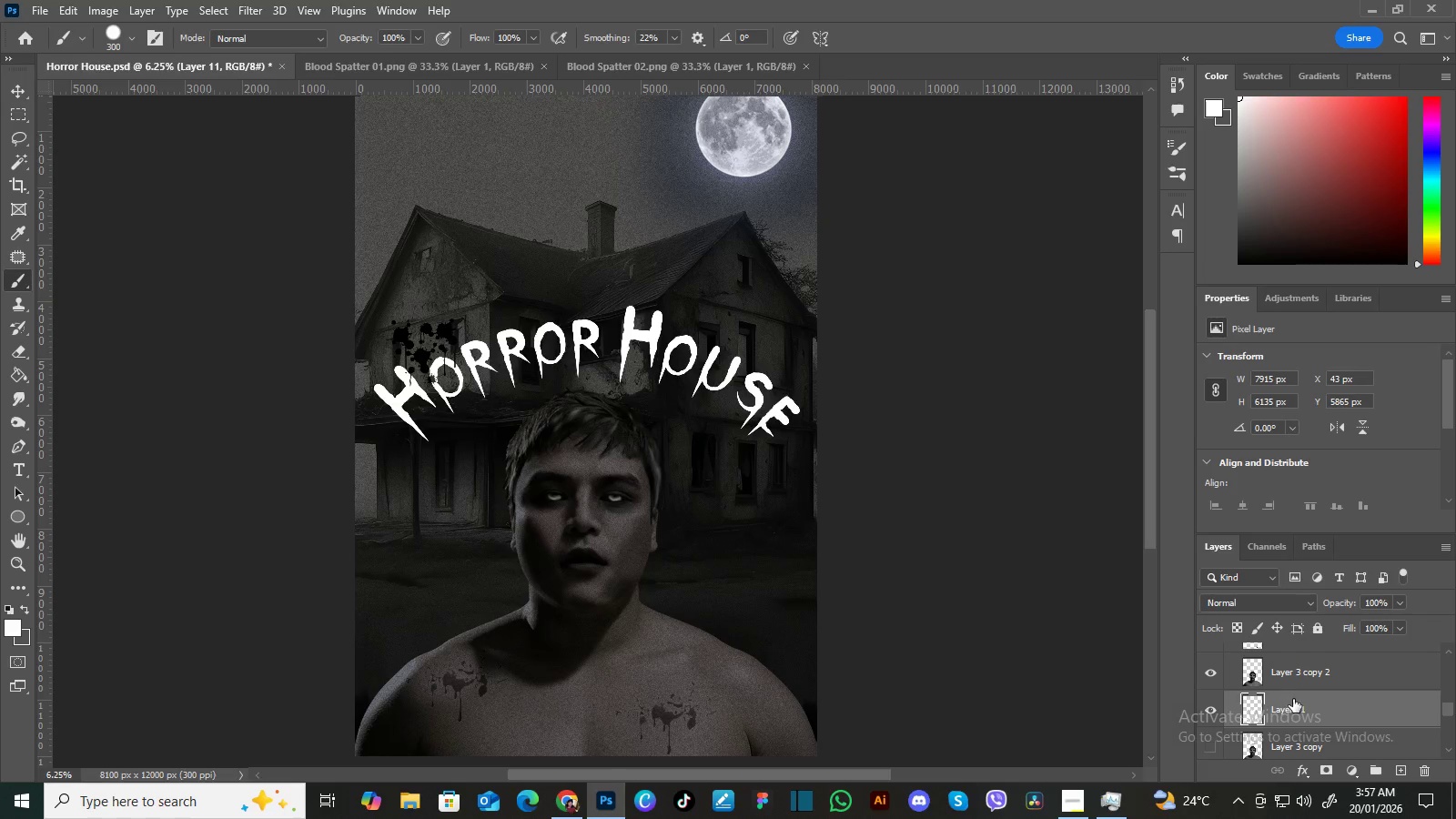 
left_click([241, 11])
 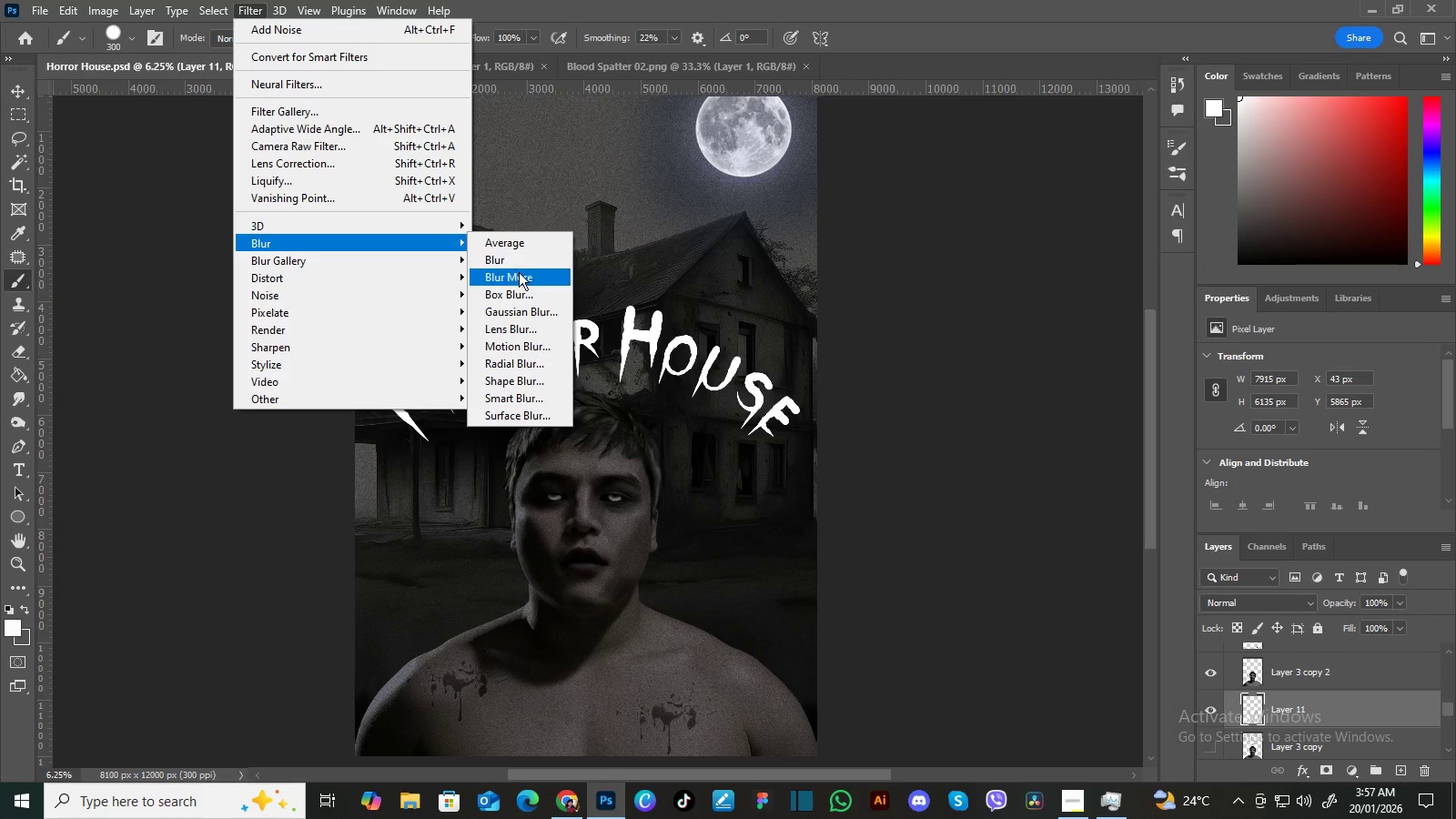 
left_click([529, 307])
 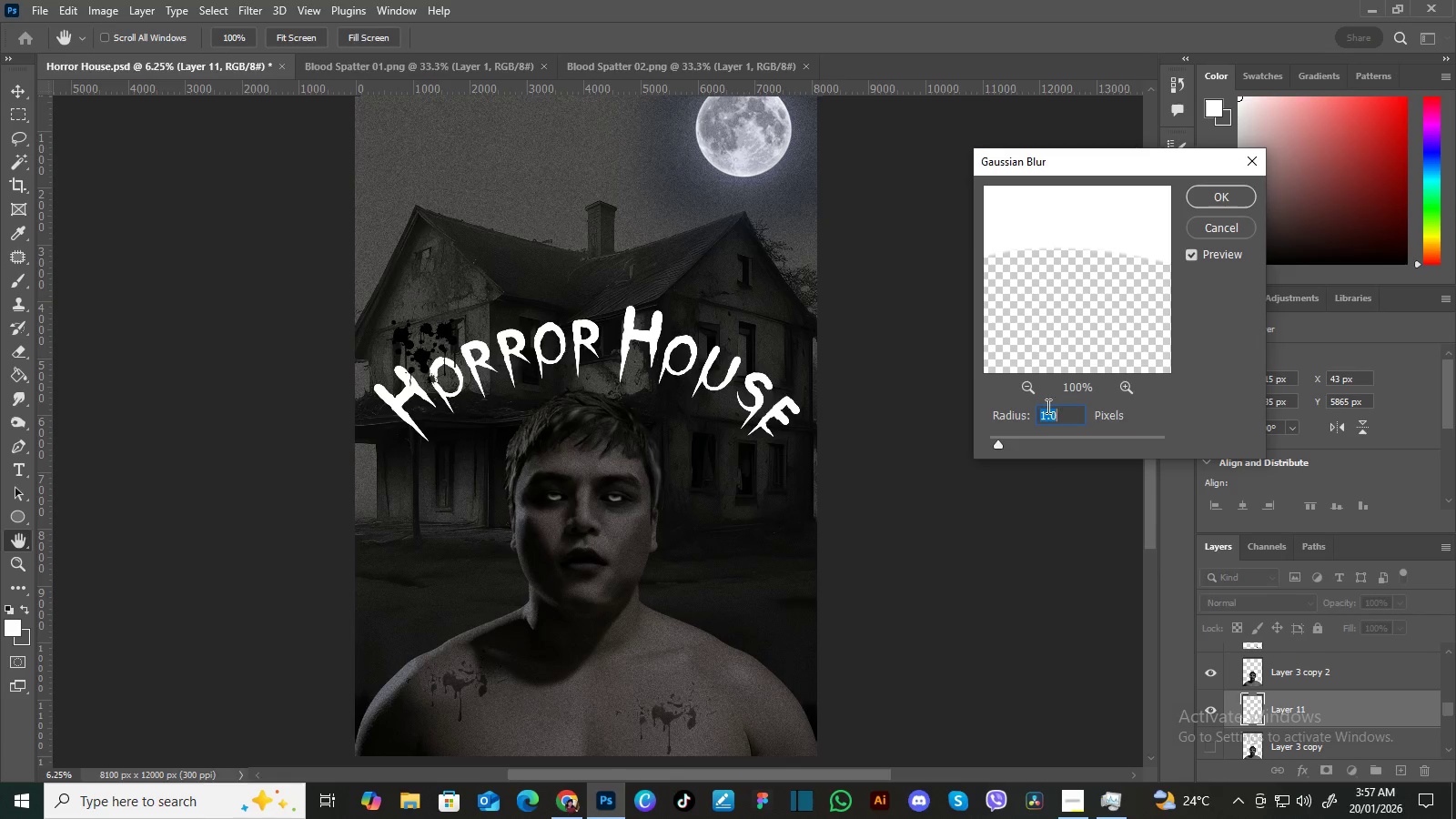 
left_click_drag(start_coordinate=[998, 441], to_coordinate=[1033, 446])
 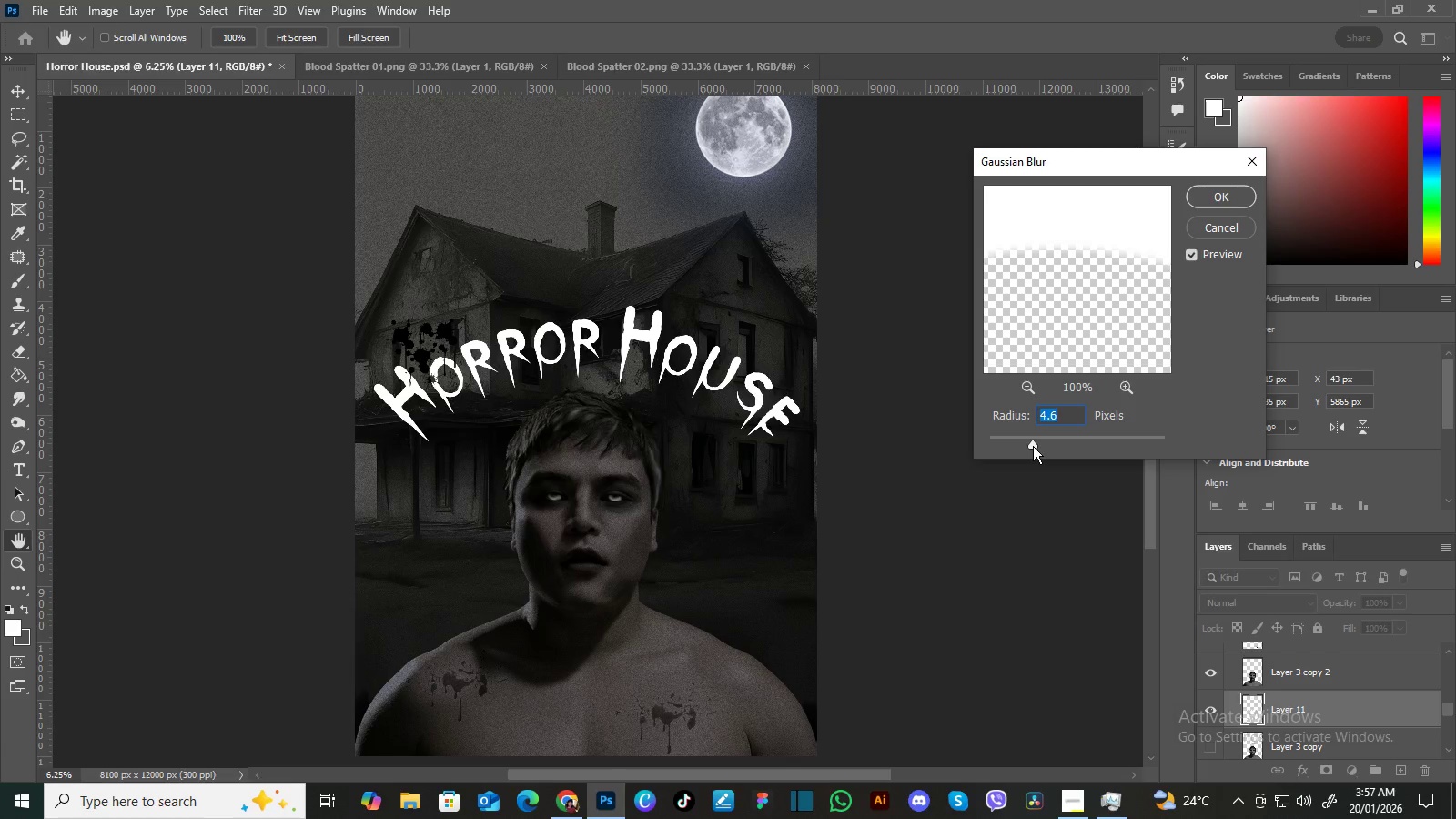 
left_click_drag(start_coordinate=[1033, 446], to_coordinate=[1059, 441])
 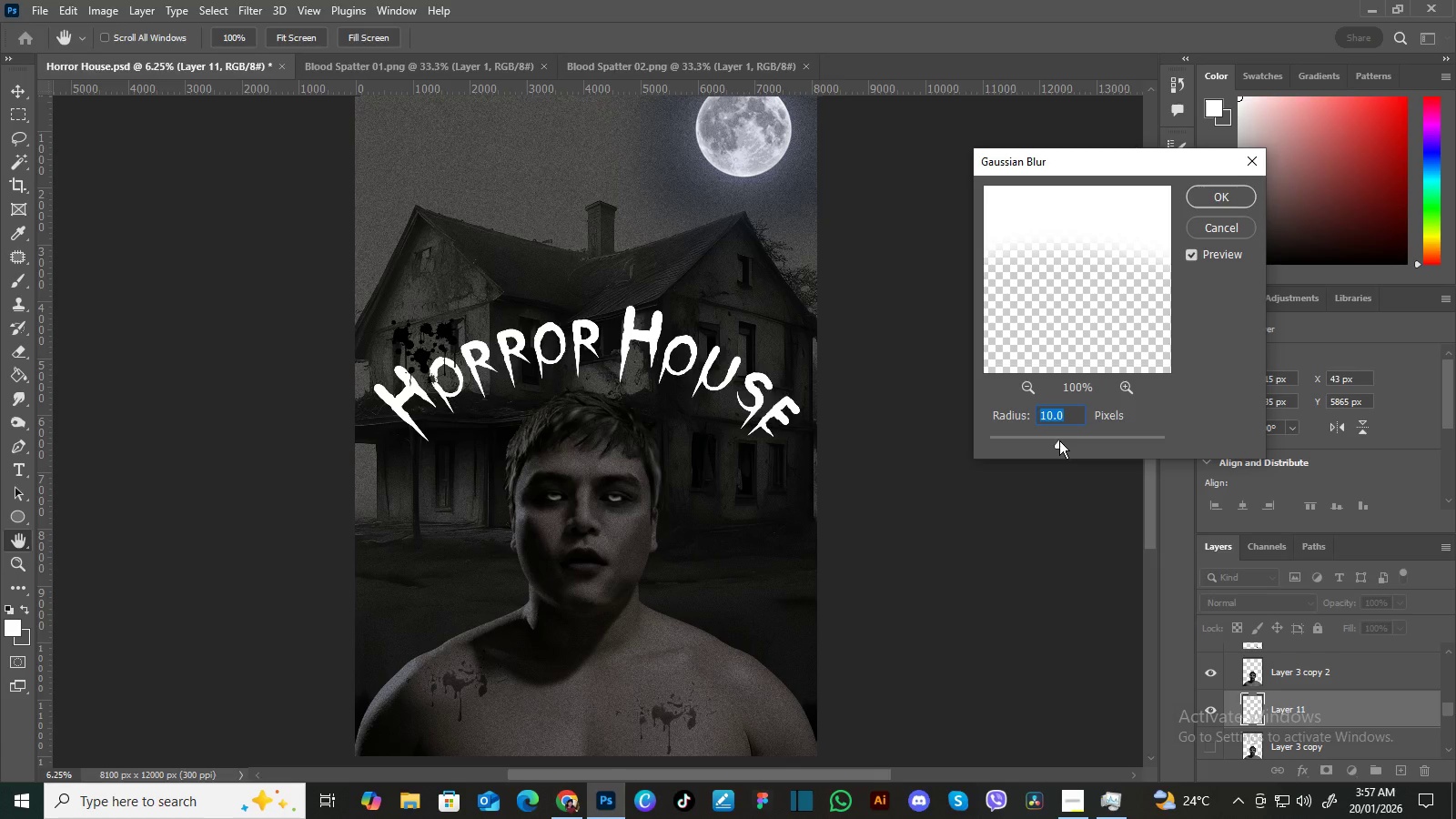 
left_click_drag(start_coordinate=[1059, 440], to_coordinate=[1091, 435])
 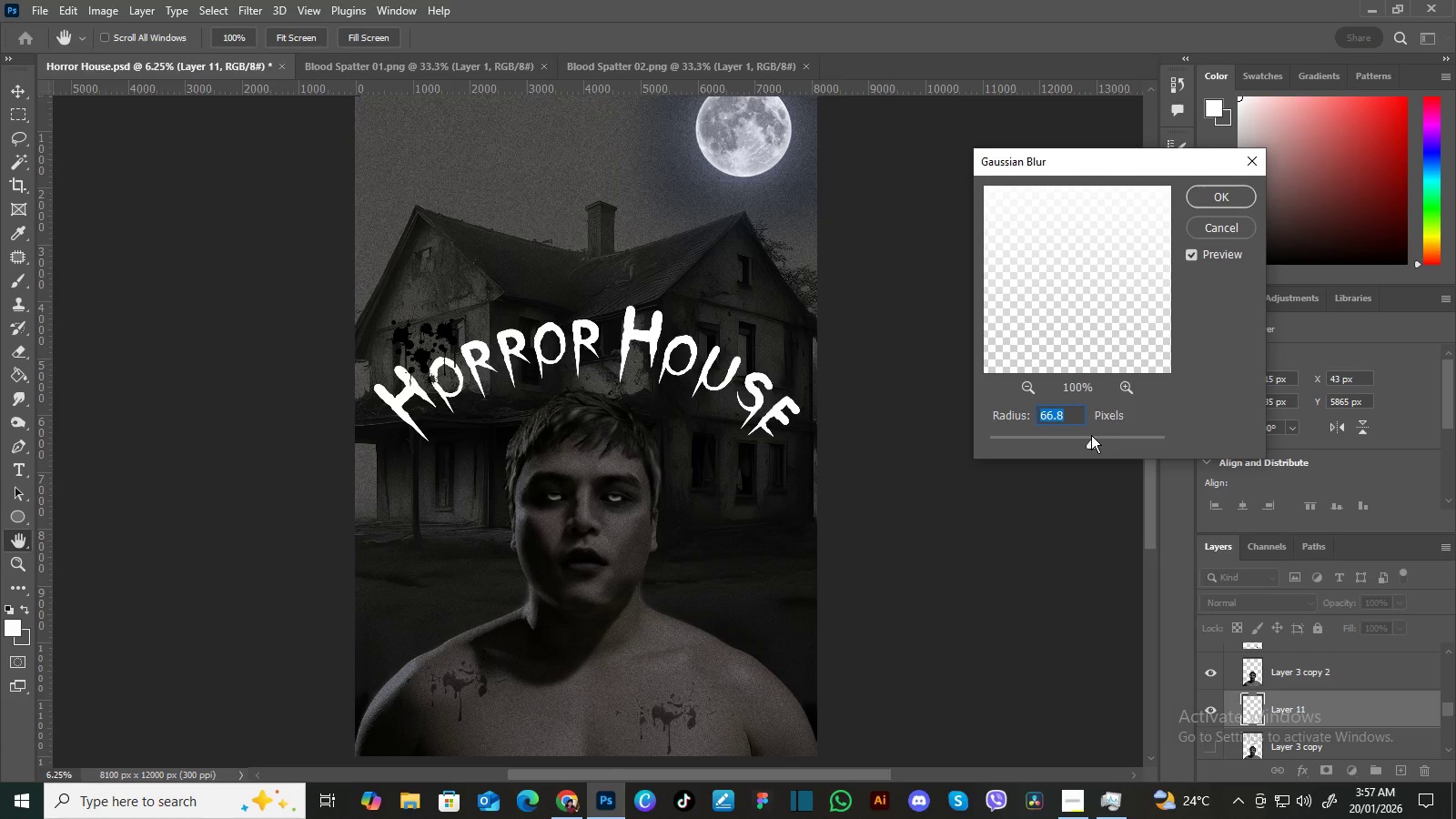 
left_click_drag(start_coordinate=[1091, 442], to_coordinate=[1099, 442])
 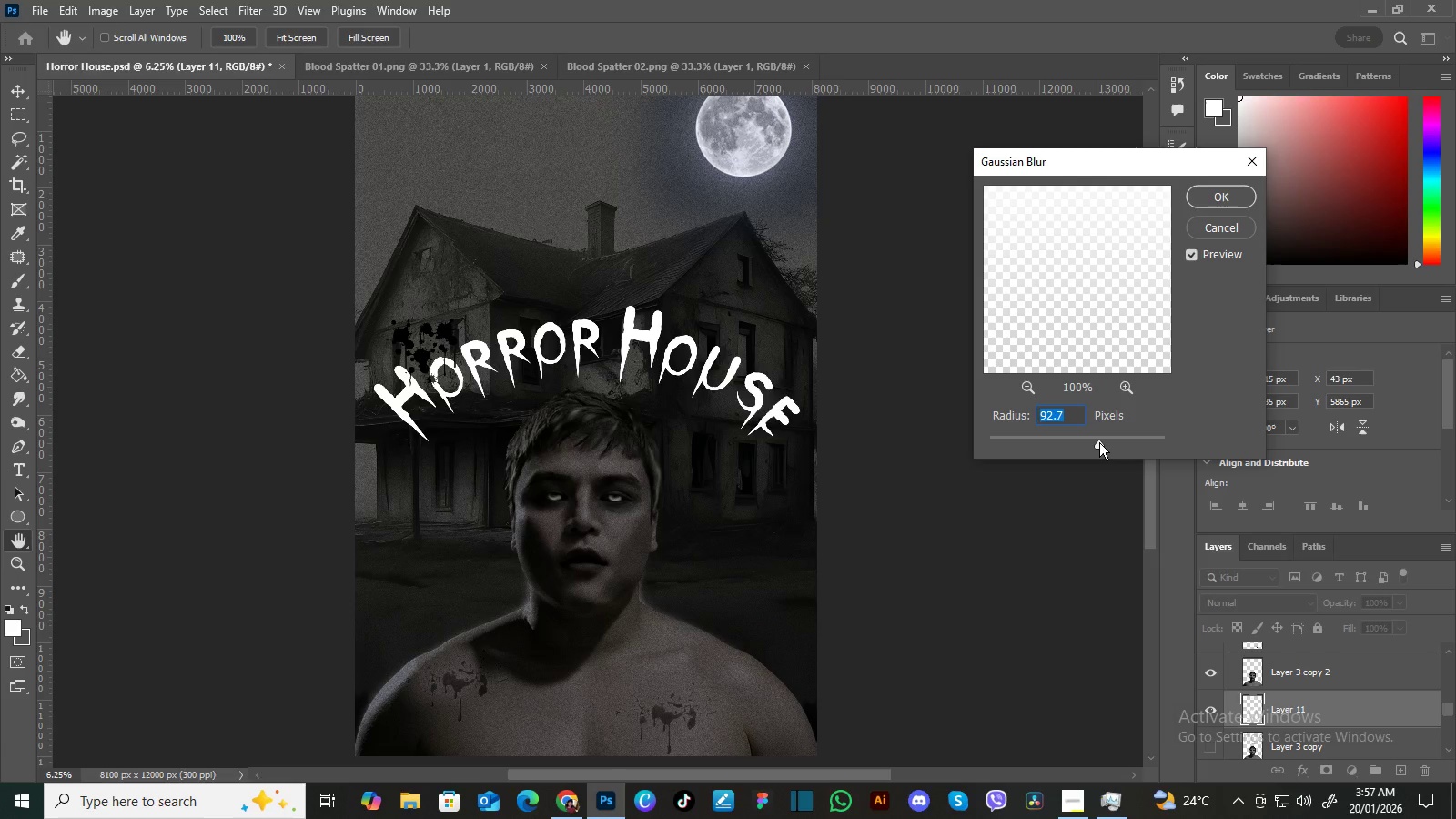 
key(Numpad1)
 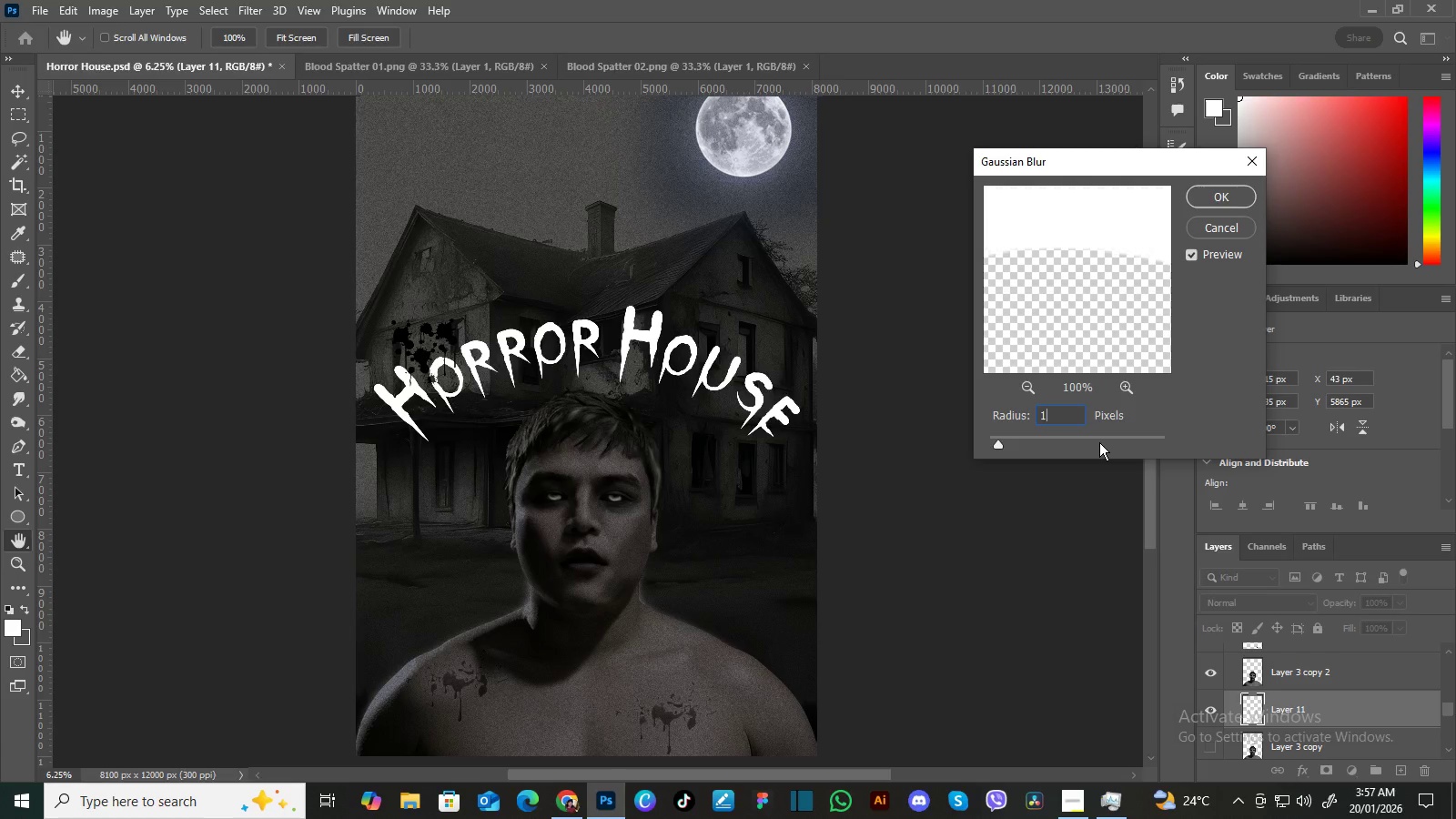 
key(Numpad0)
 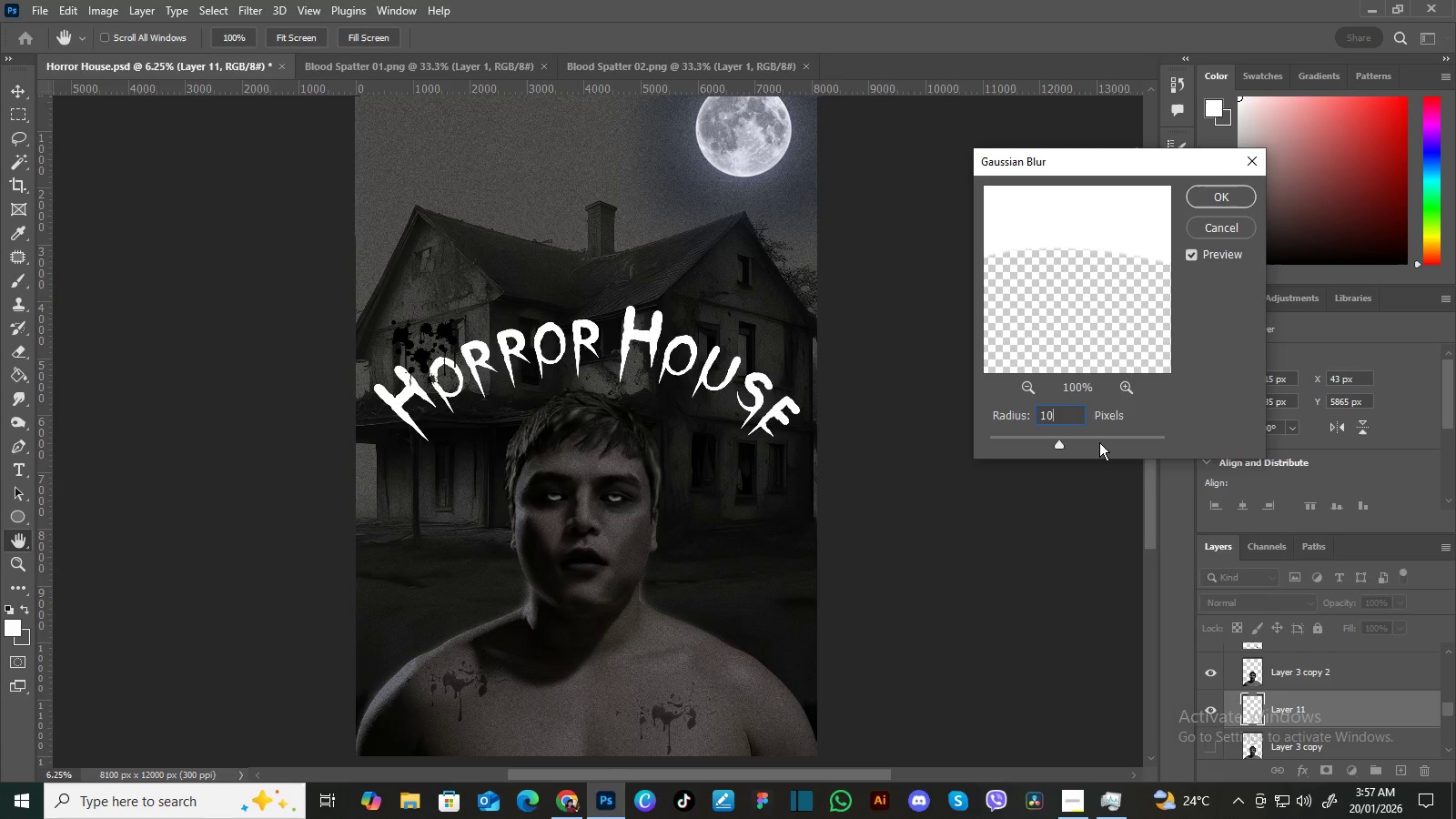 
key(Numpad0)
 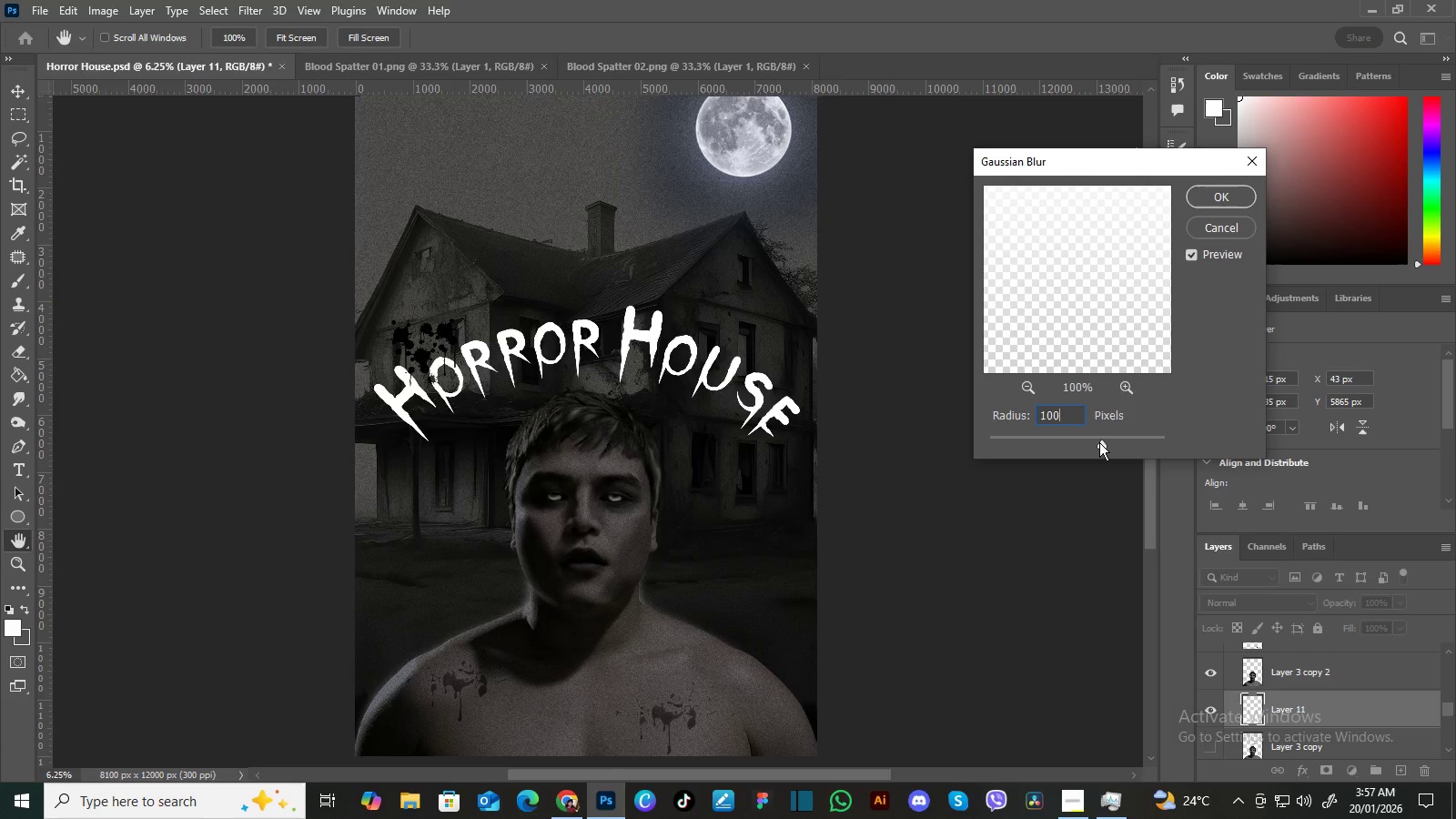 
key(Enter)
 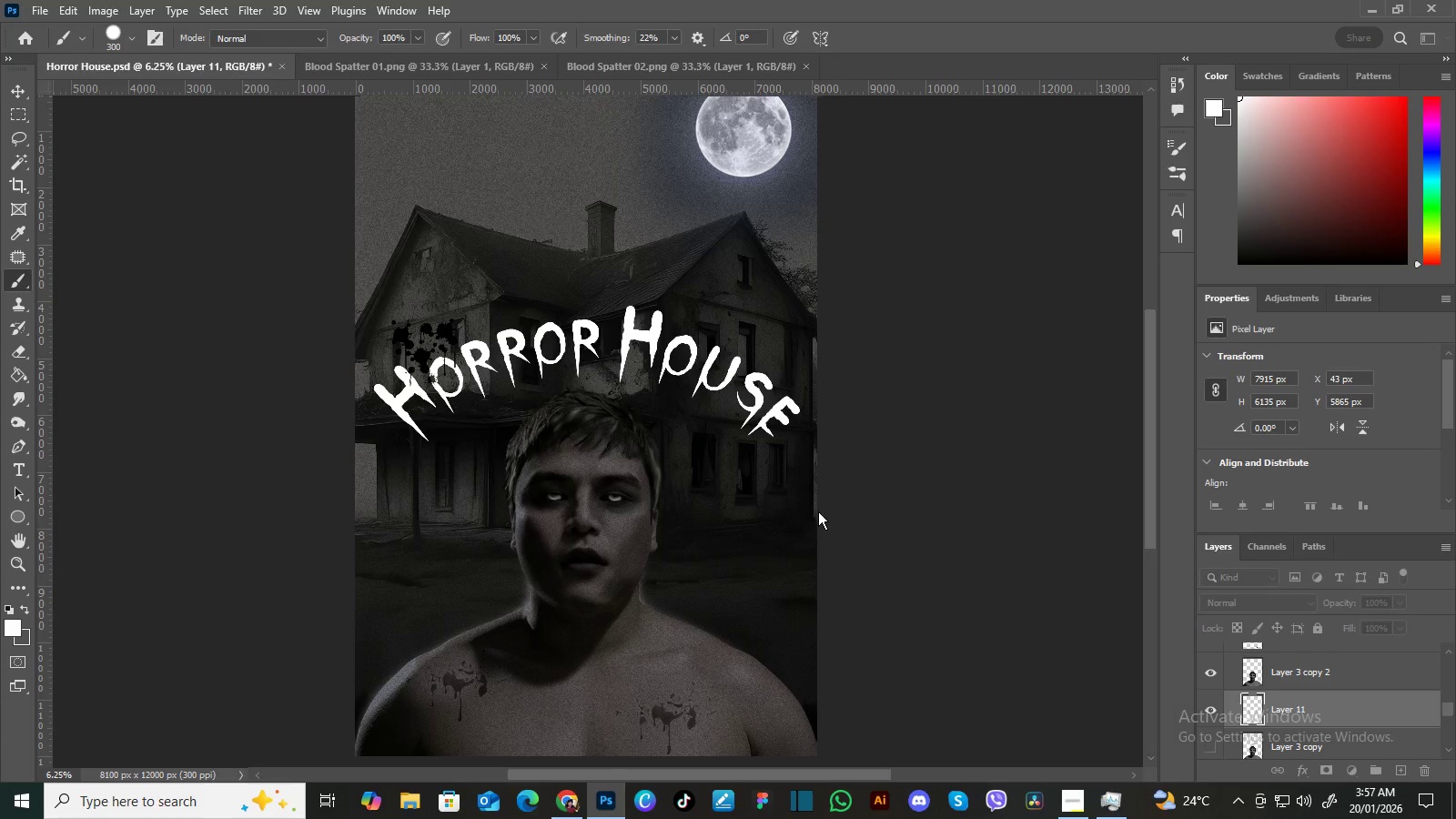 
key(Control+T)
 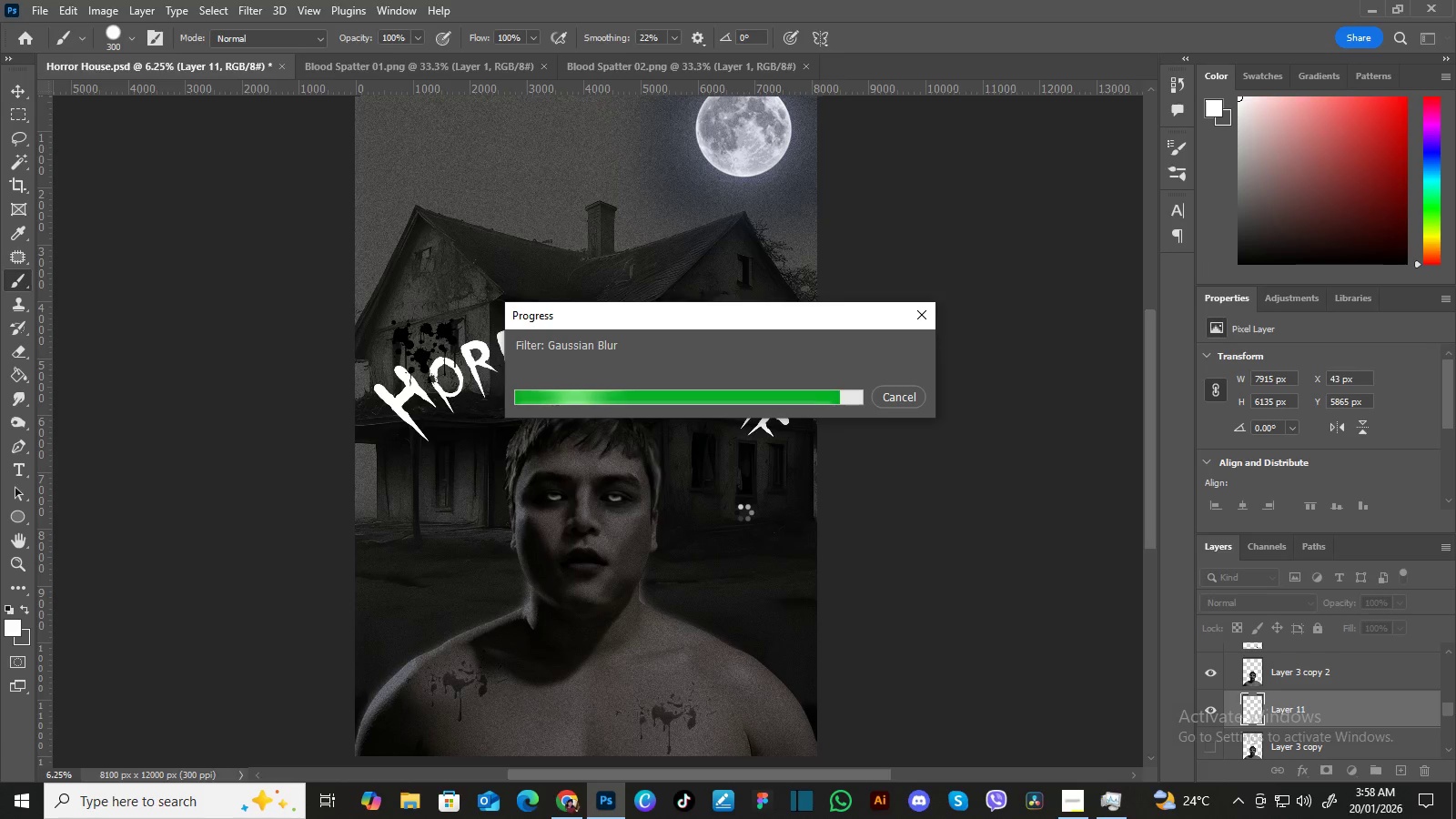 
wait(27.98)
 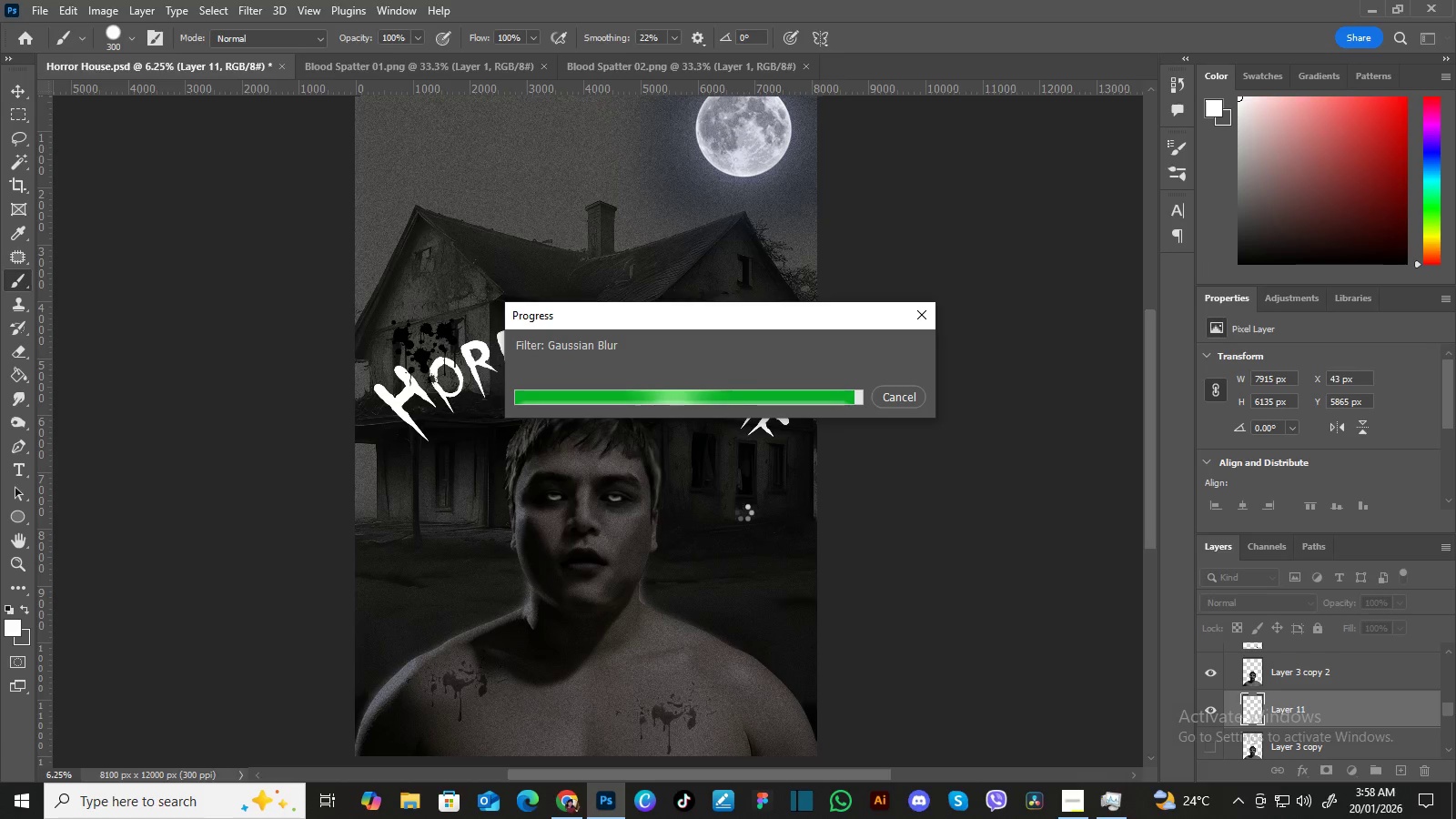 
key(Control+T)
 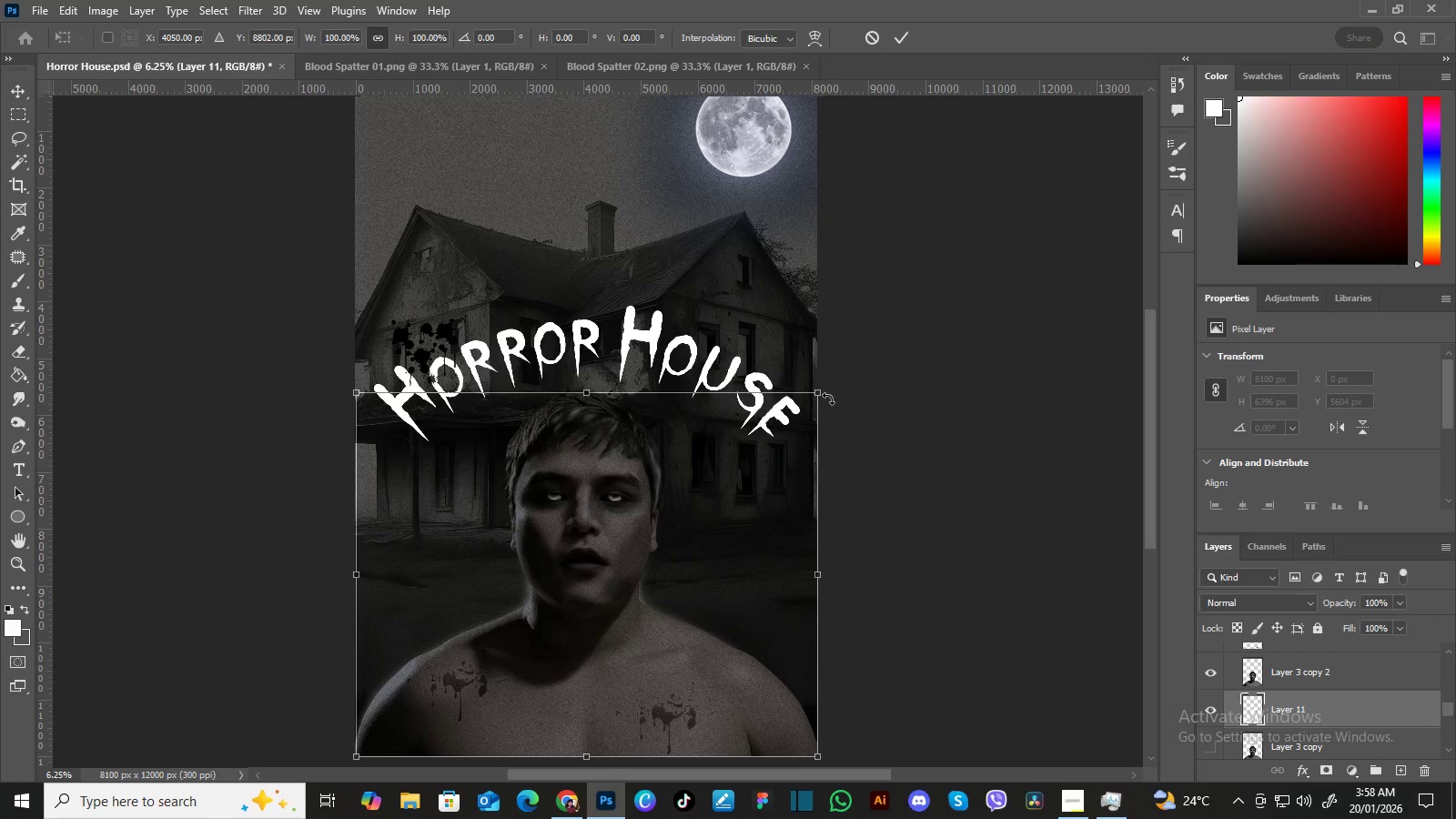 
left_click_drag(start_coordinate=[822, 392], to_coordinate=[835, 378])
 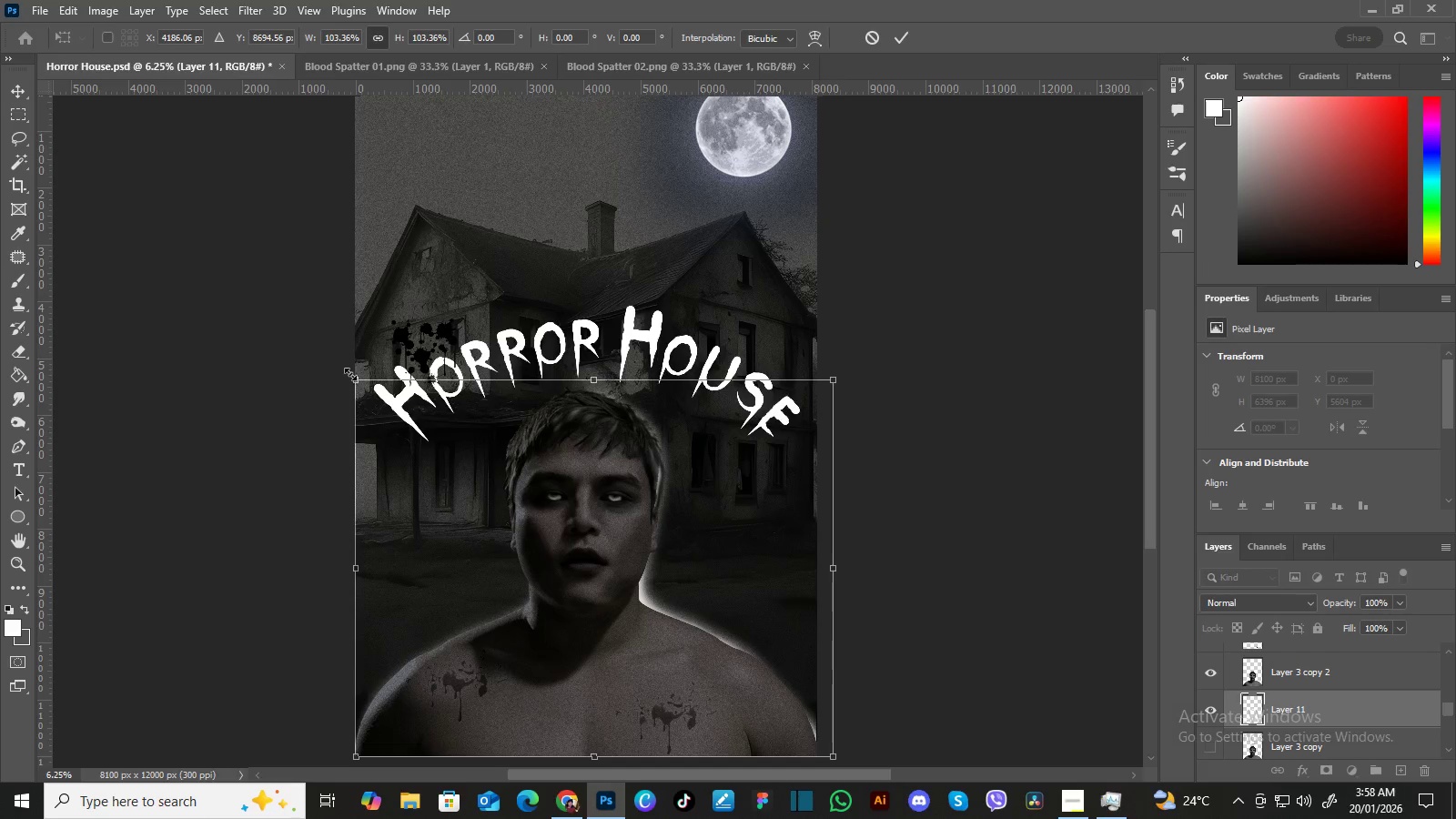 
left_click_drag(start_coordinate=[356, 379], to_coordinate=[346, 368])
 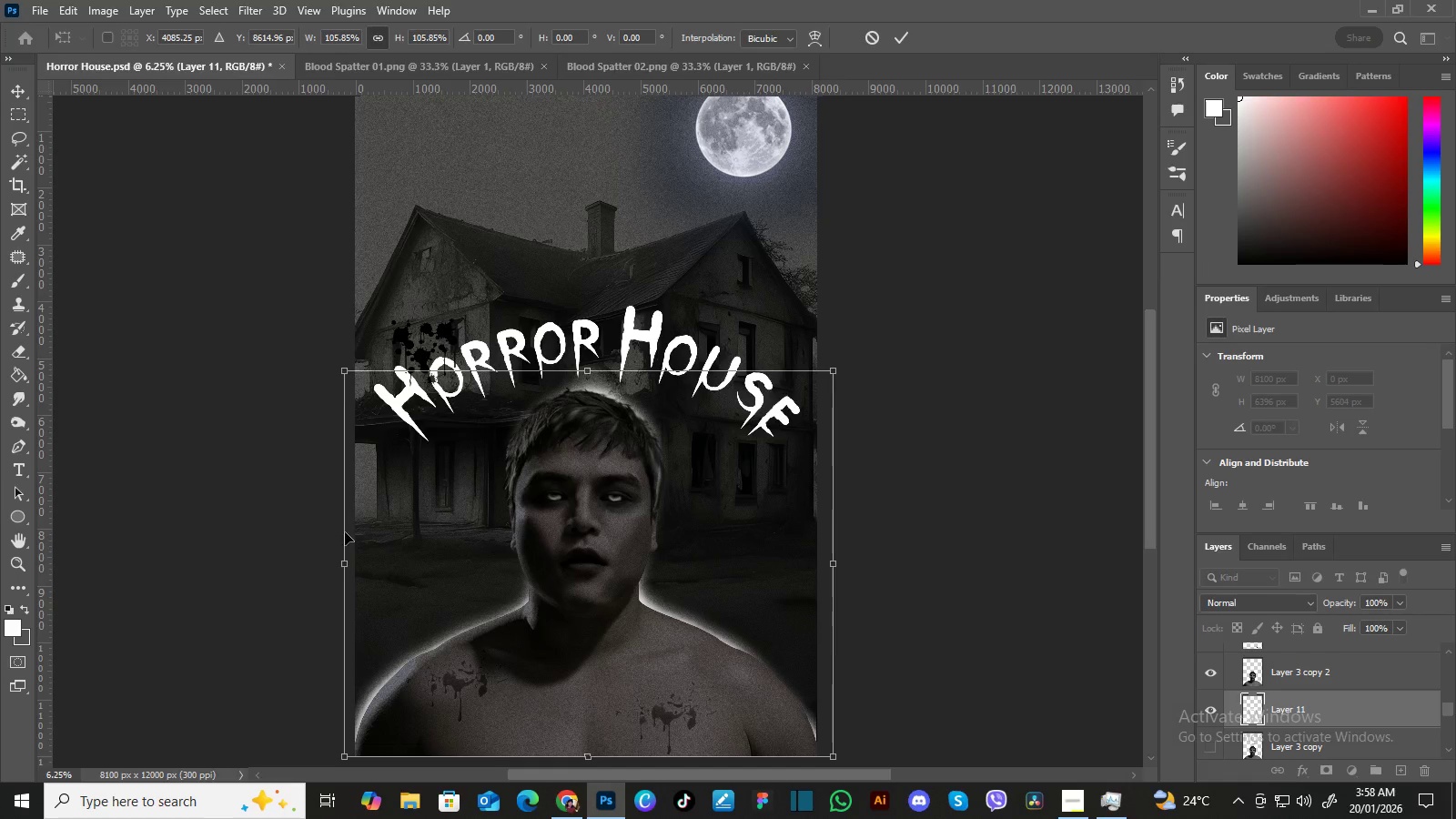 
left_click_drag(start_coordinate=[339, 569], to_coordinate=[329, 570])
 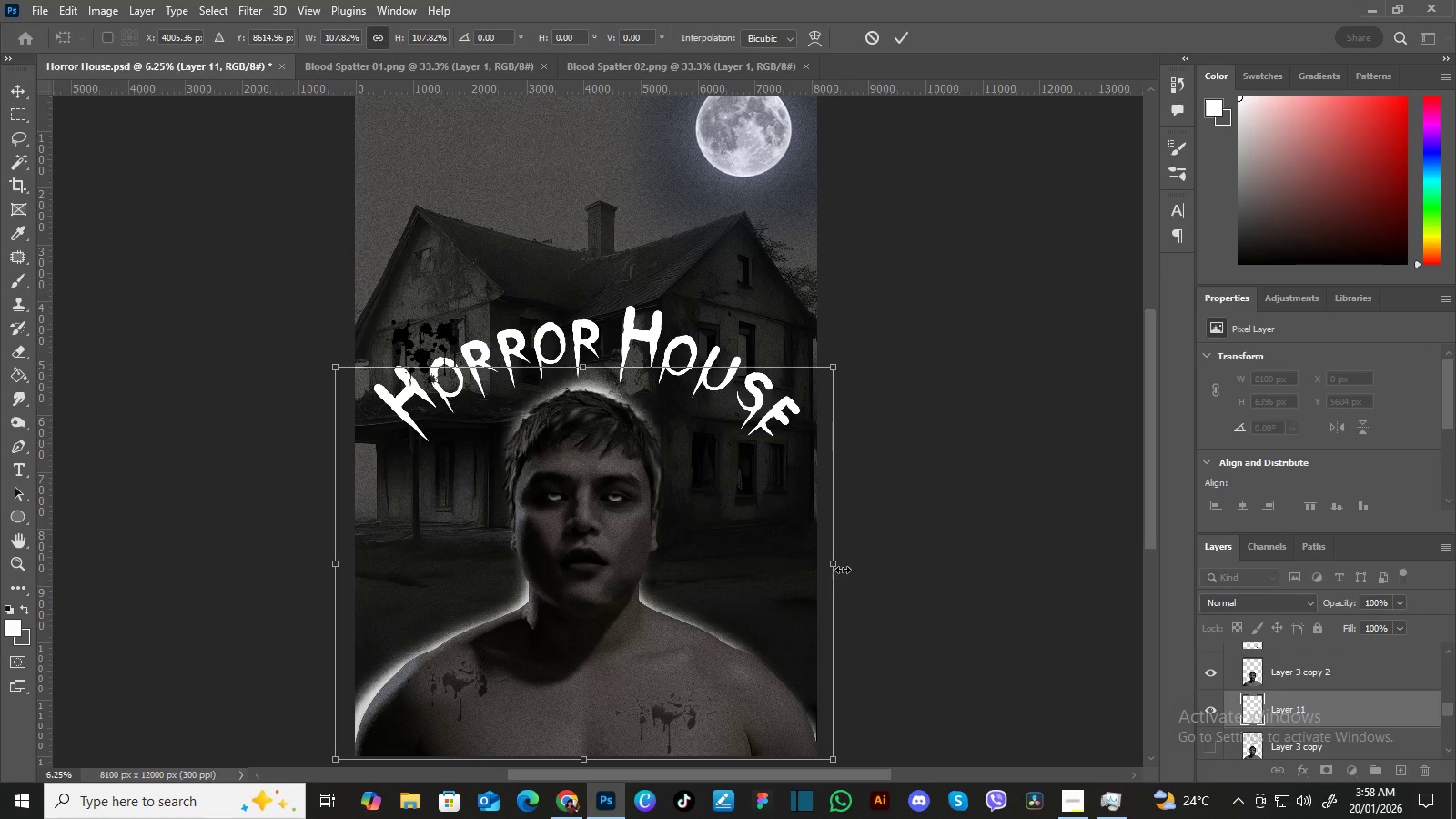 
left_click_drag(start_coordinate=[839, 564], to_coordinate=[846, 564])
 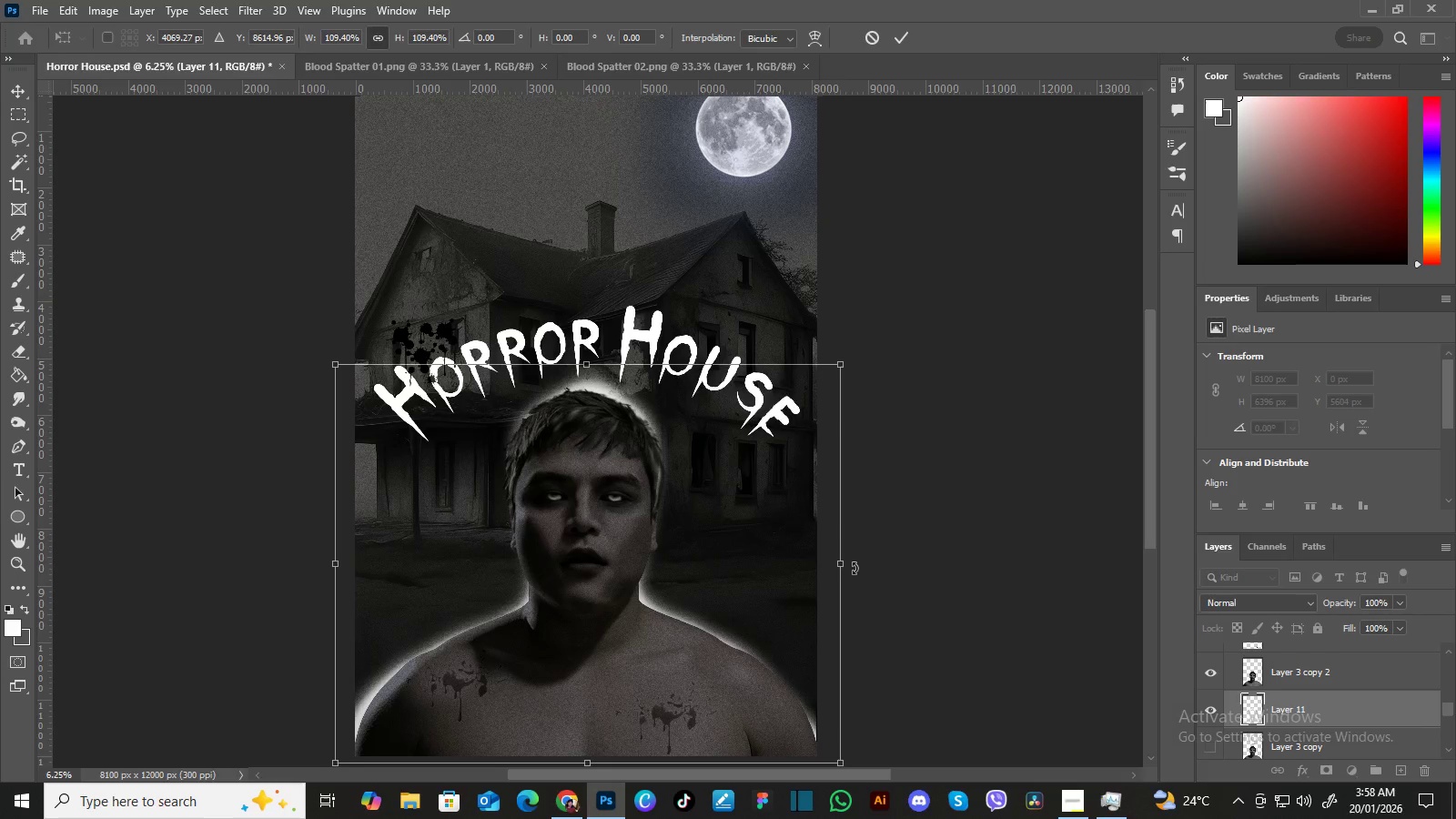 
left_click_drag(start_coordinate=[844, 564], to_coordinate=[857, 564])
 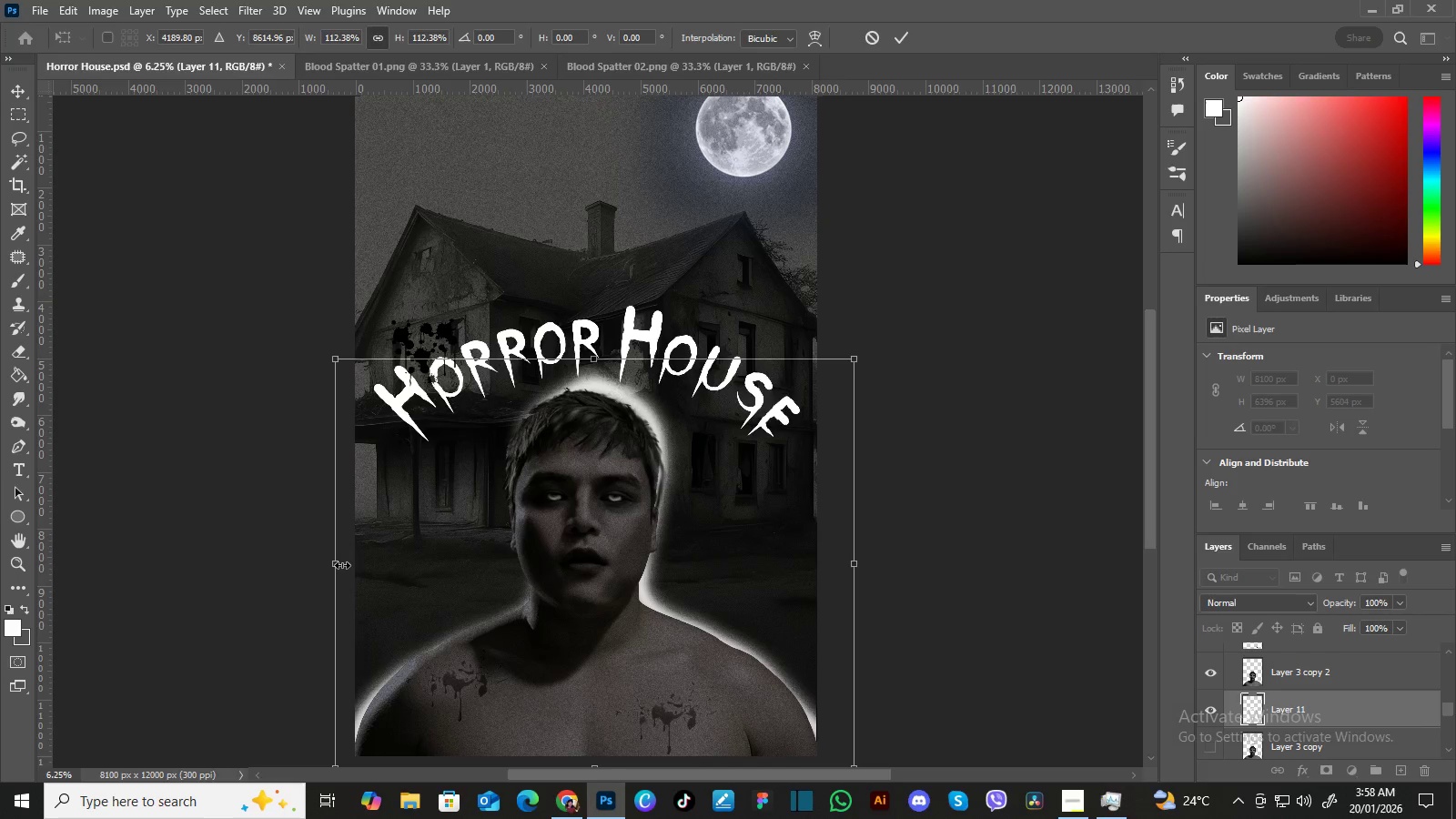 
left_click_drag(start_coordinate=[337, 565], to_coordinate=[321, 568])
 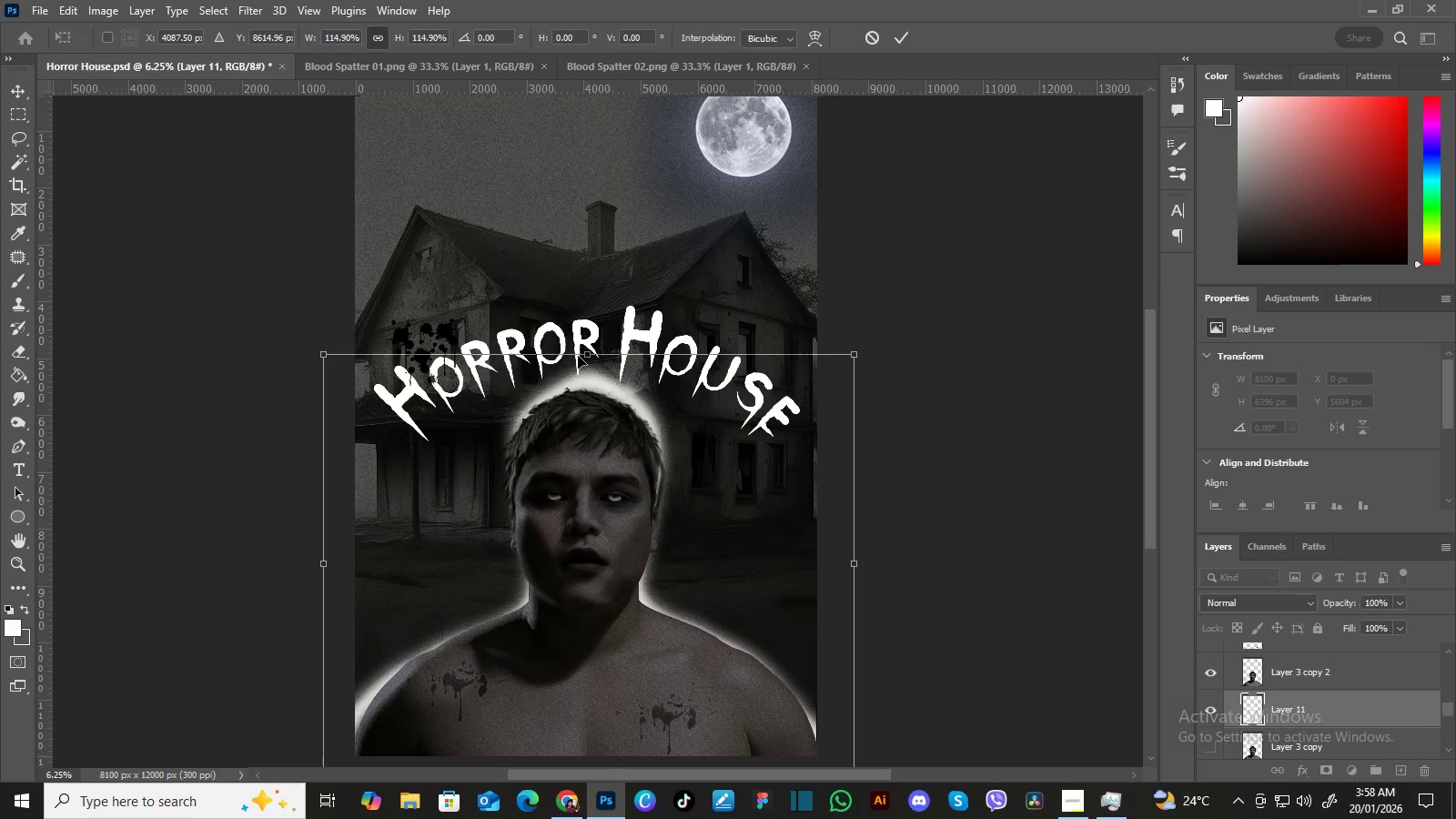 
left_click_drag(start_coordinate=[581, 354], to_coordinate=[578, 369])
 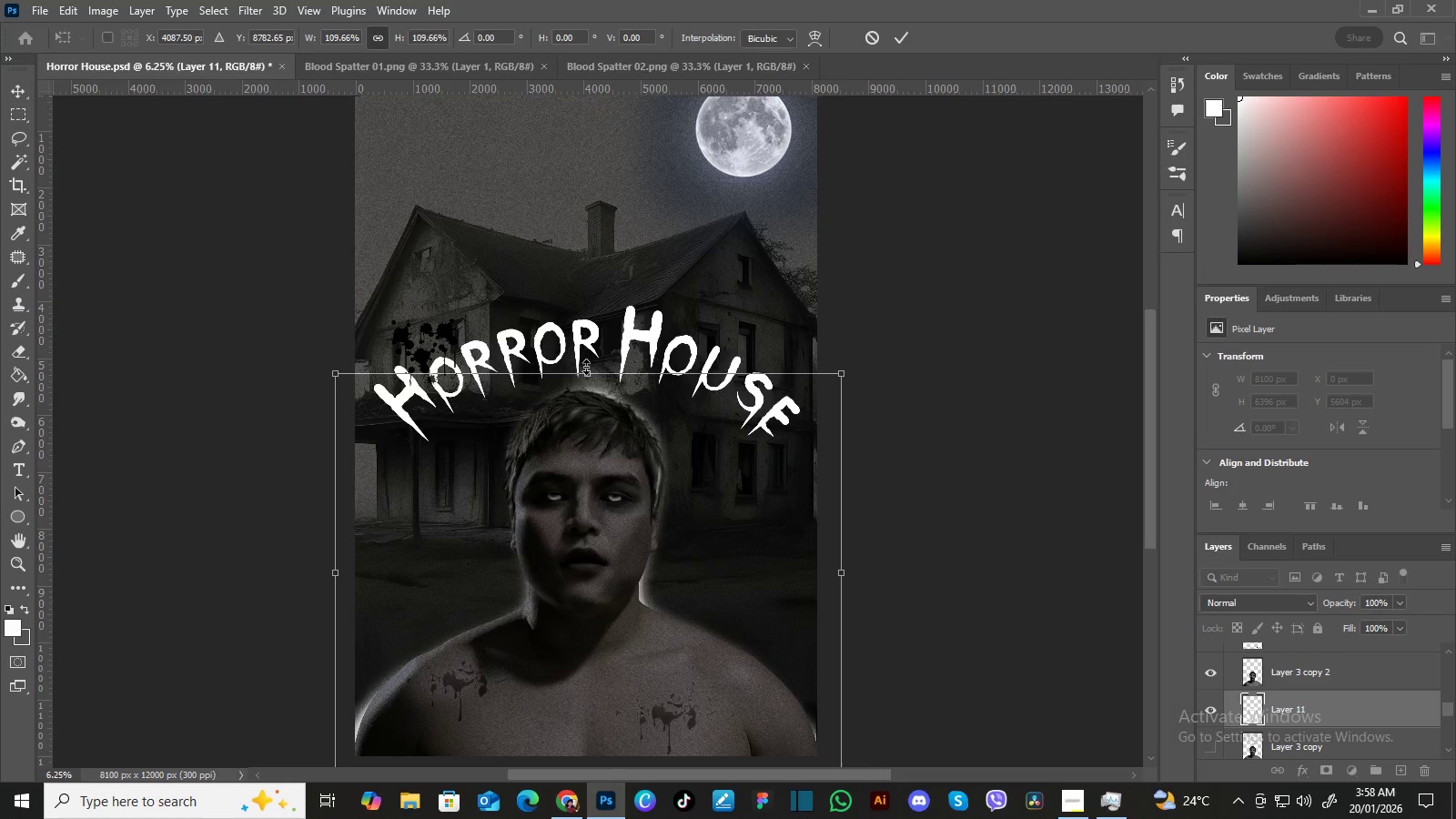 
left_click_drag(start_coordinate=[586, 373], to_coordinate=[581, 364])
 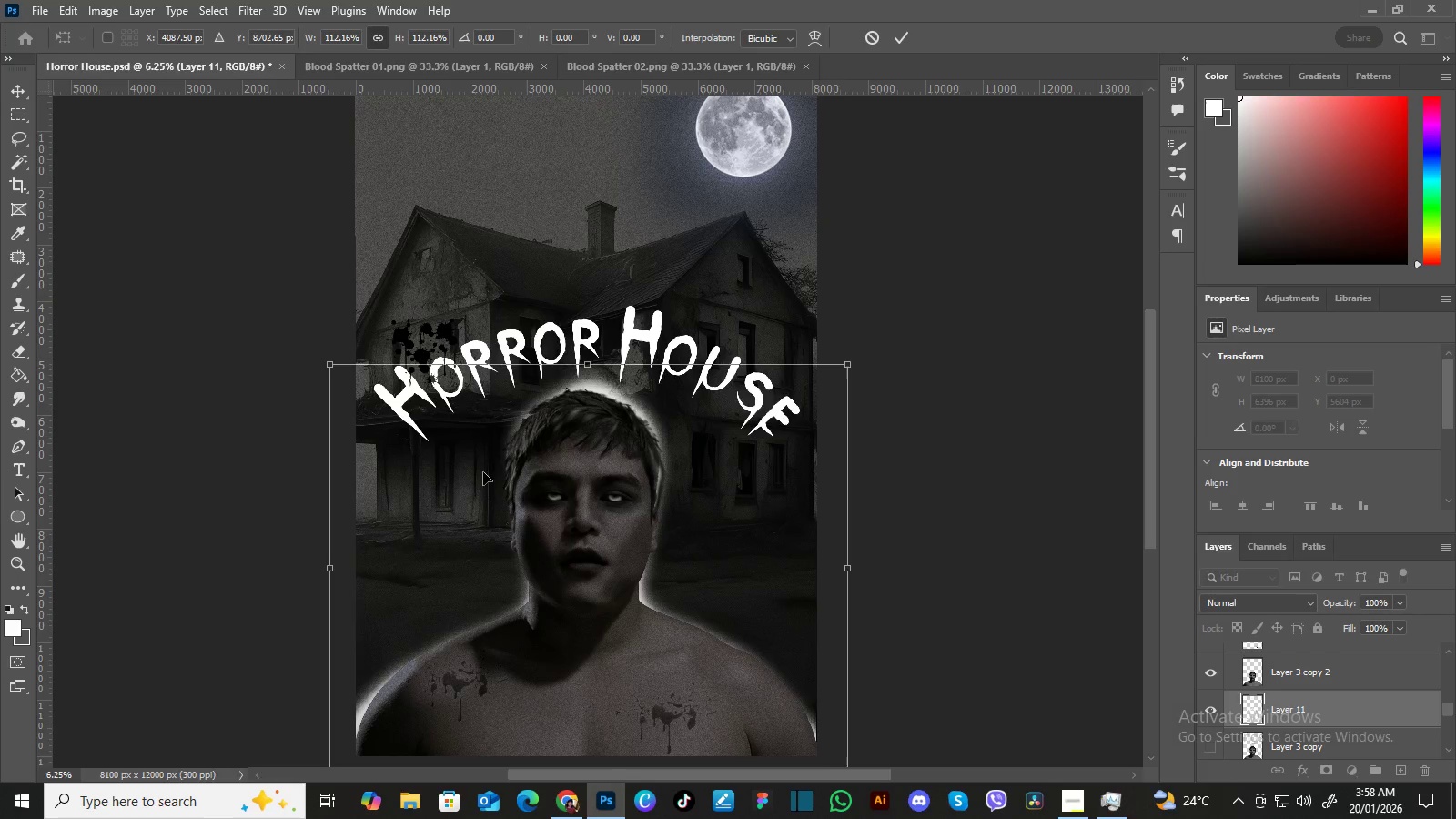 
hold_key(key=ShiftLeft, duration=1.51)
left_click_drag(start_coordinate=[329, 563], to_coordinate=[316, 565])
 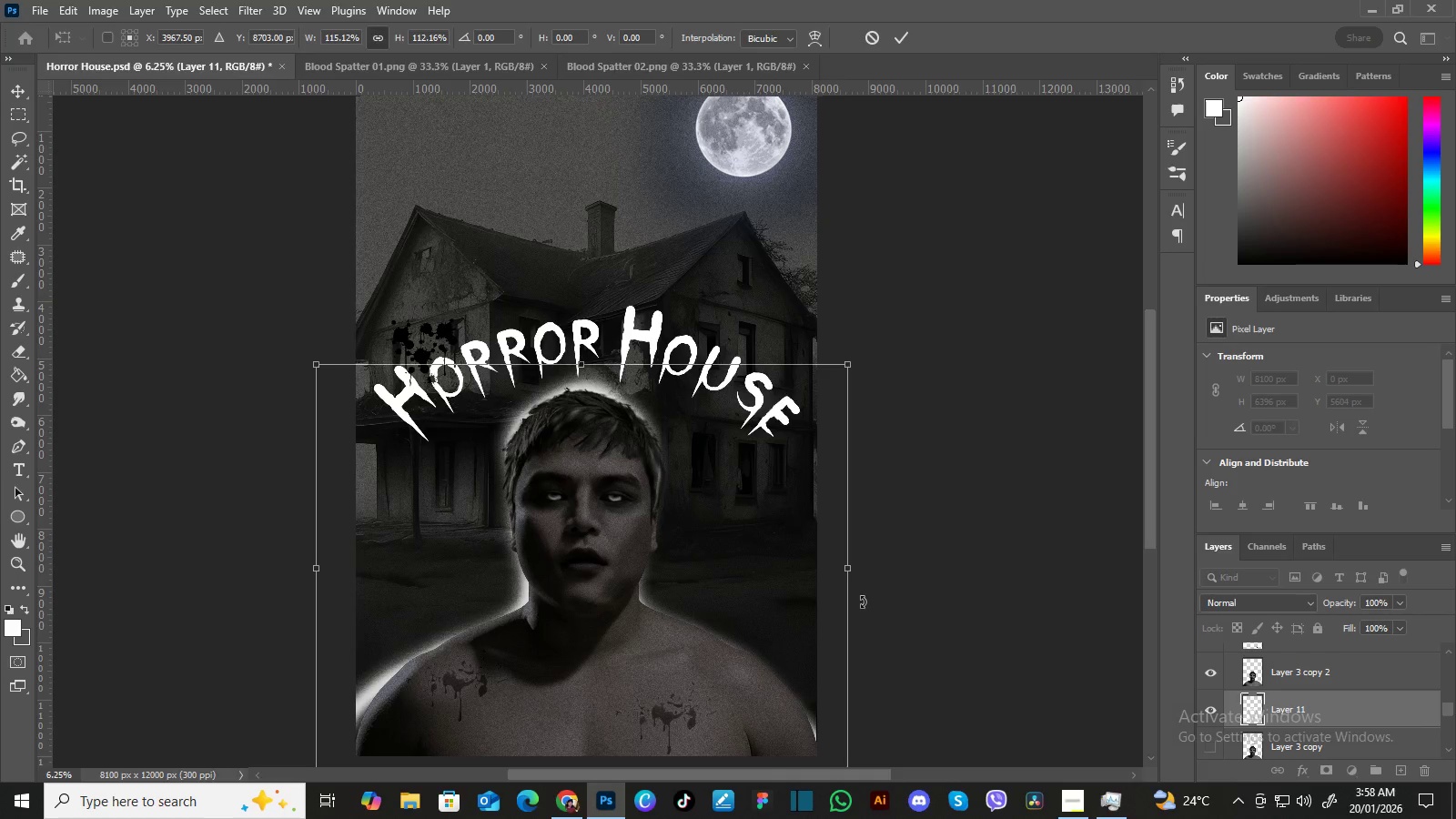 
hold_key(key=ShiftLeft, duration=1.5)
 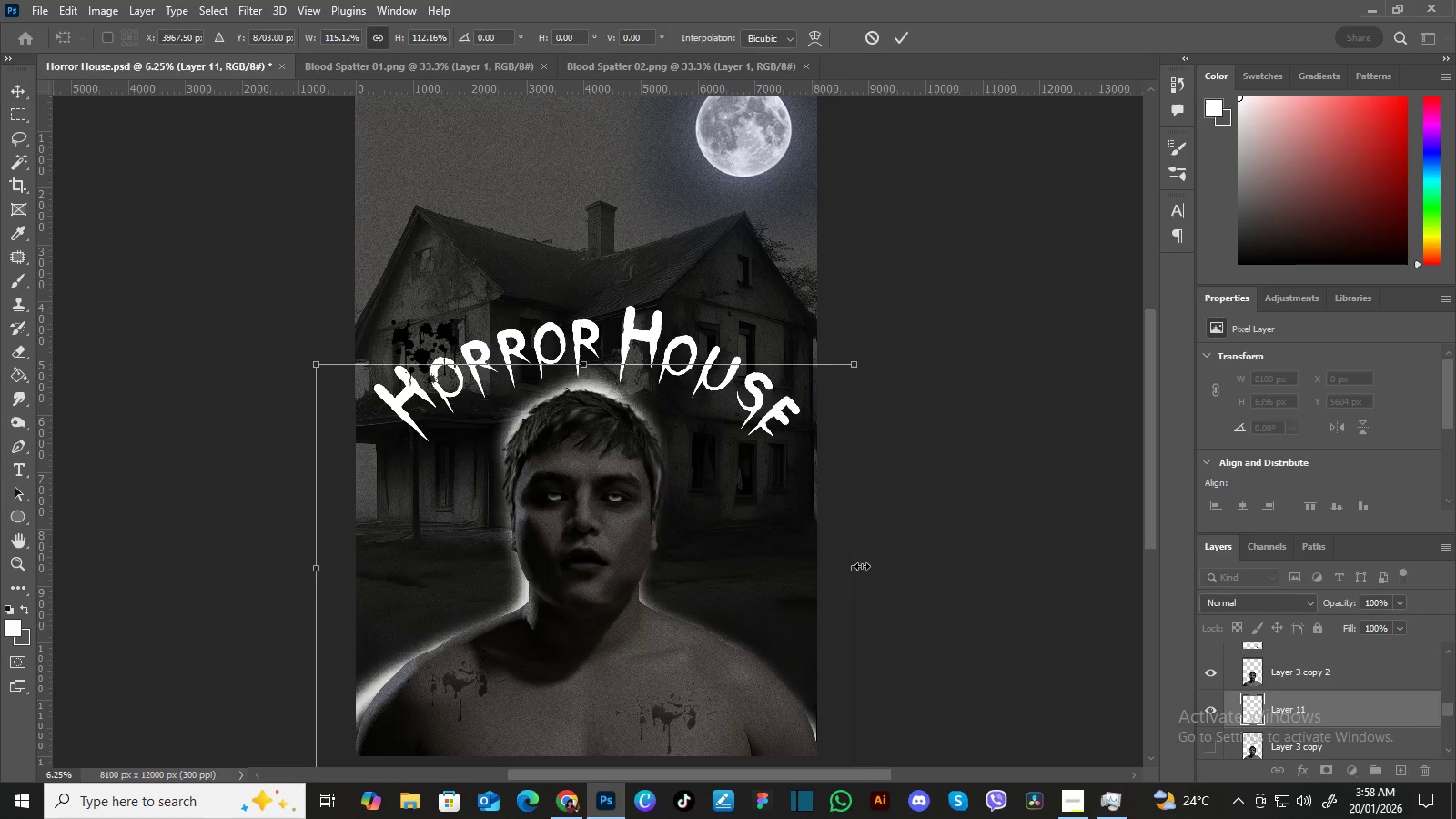 
hold_key(key=ShiftLeft, duration=1.52)
left_click_drag(start_coordinate=[850, 571], to_coordinate=[864, 566])
 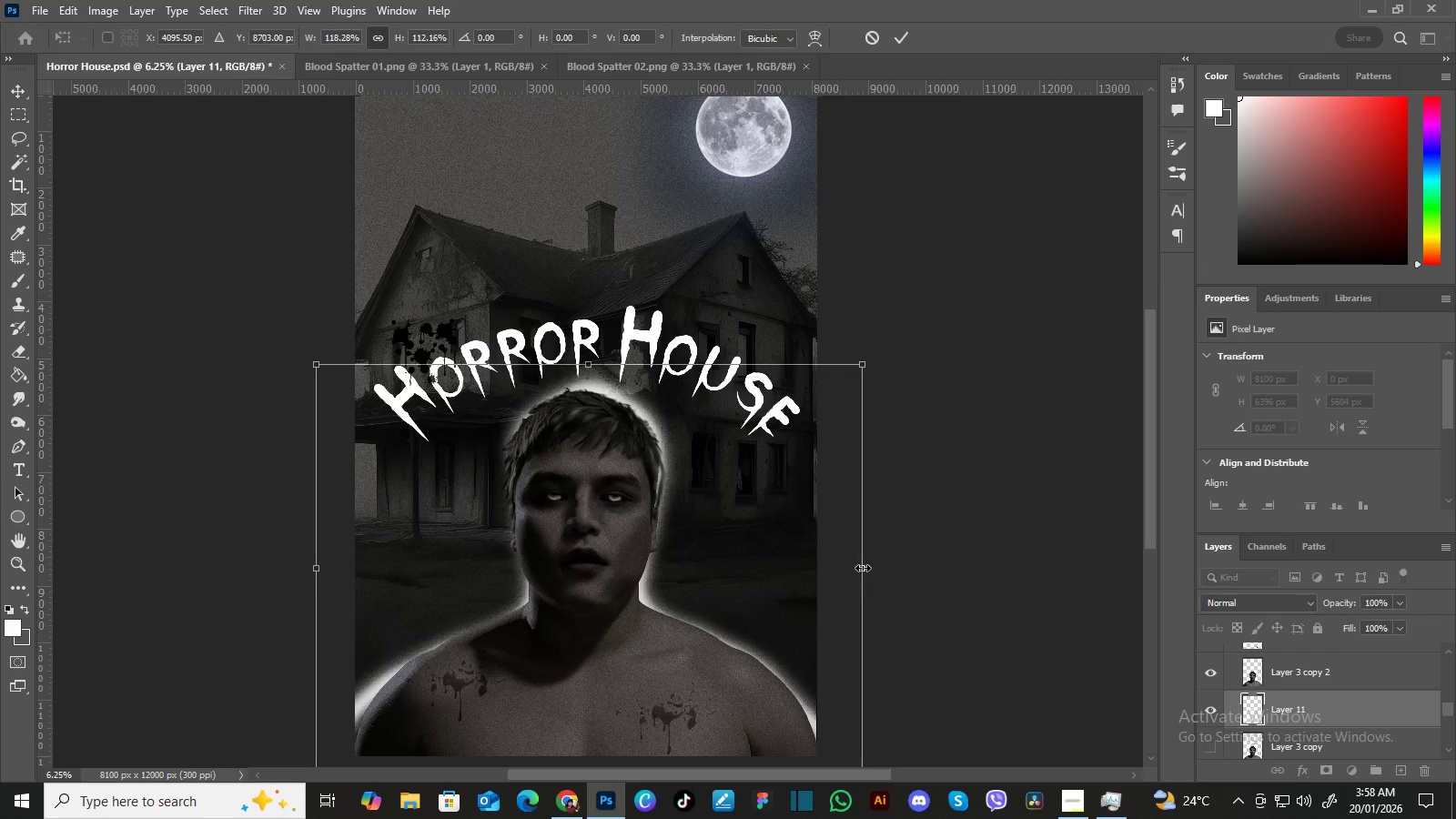 
key(Shift+ShiftLeft)
 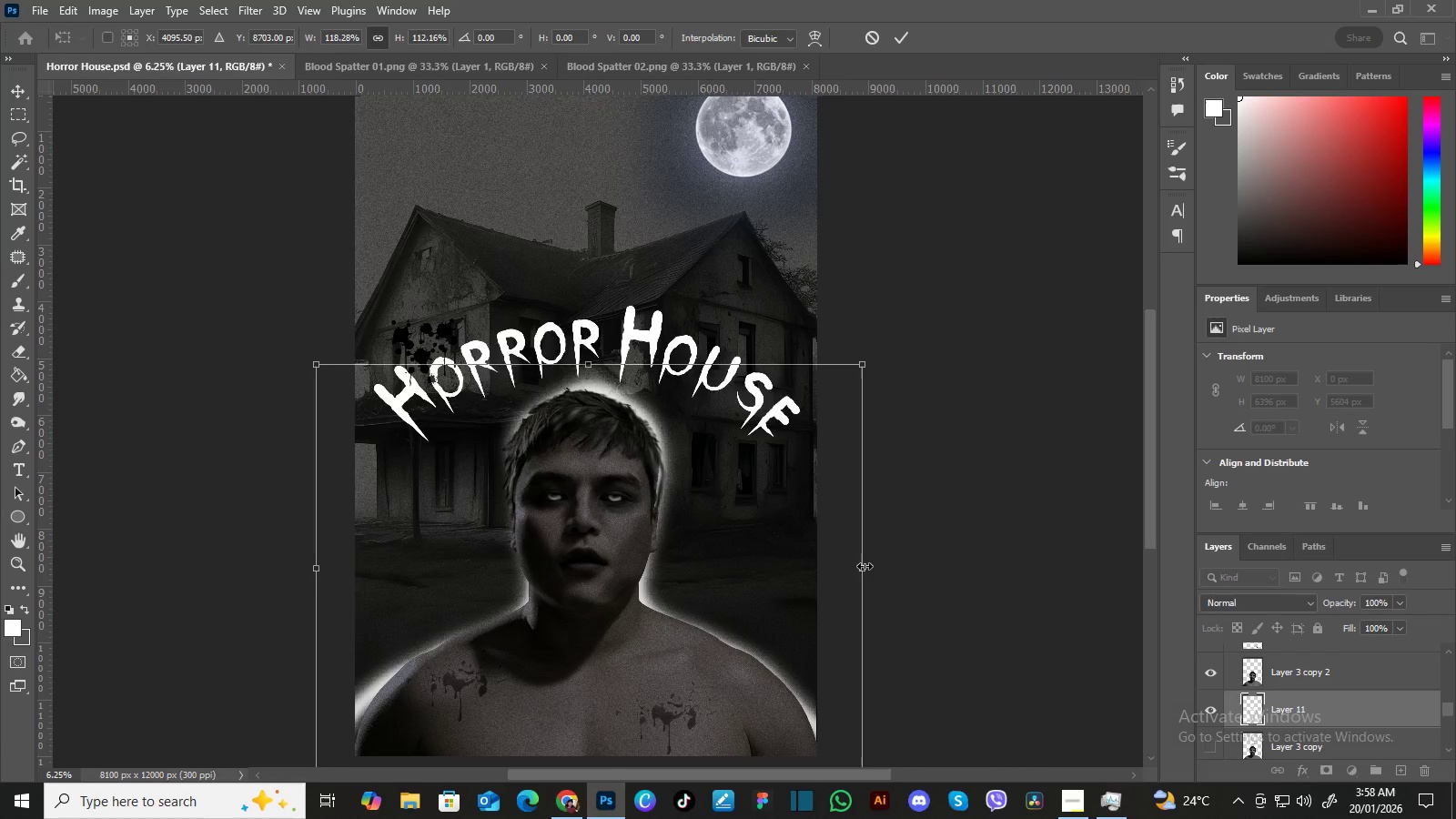 
key(Shift+ShiftLeft)
 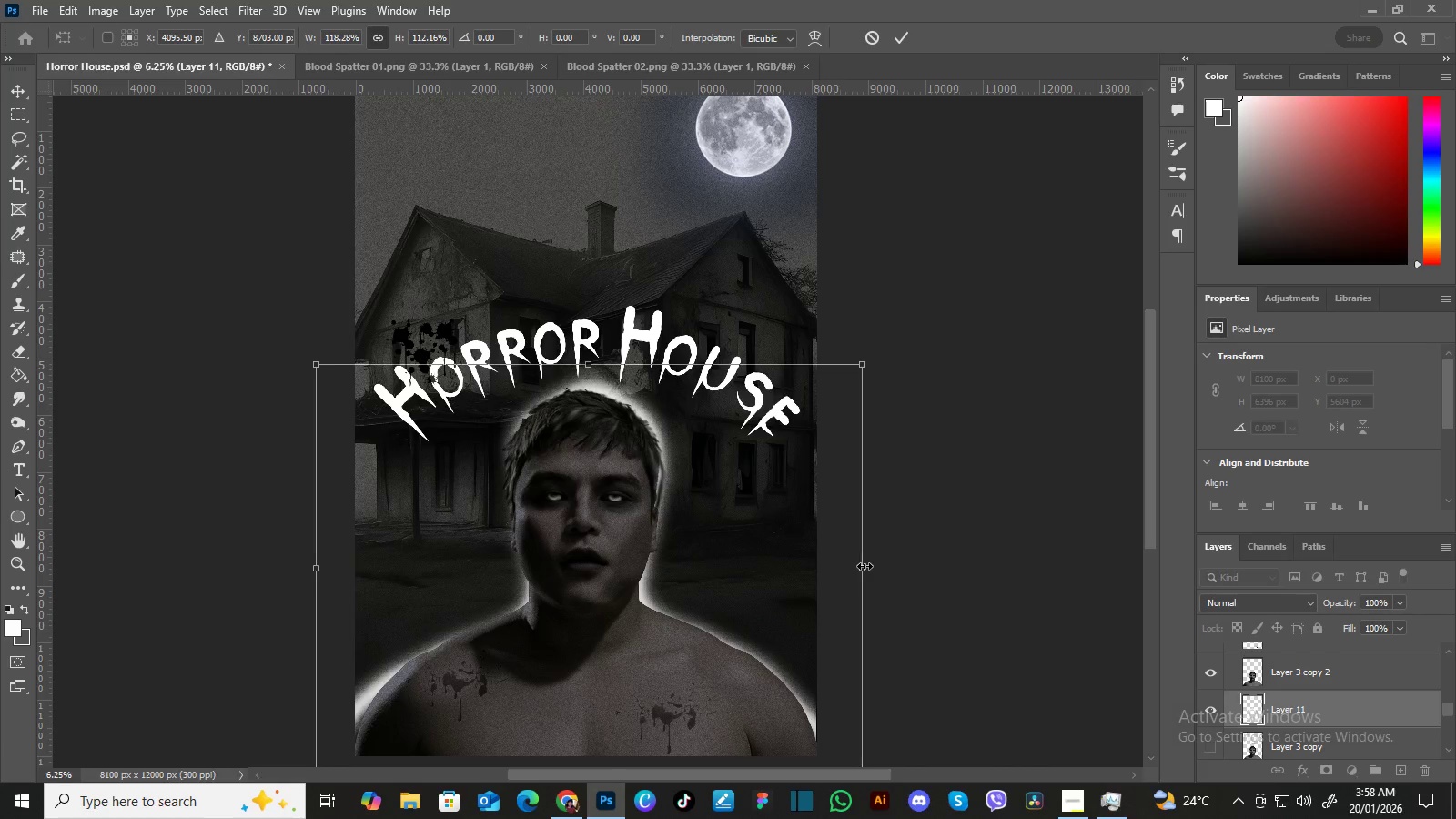 
key(Shift+ShiftLeft)
 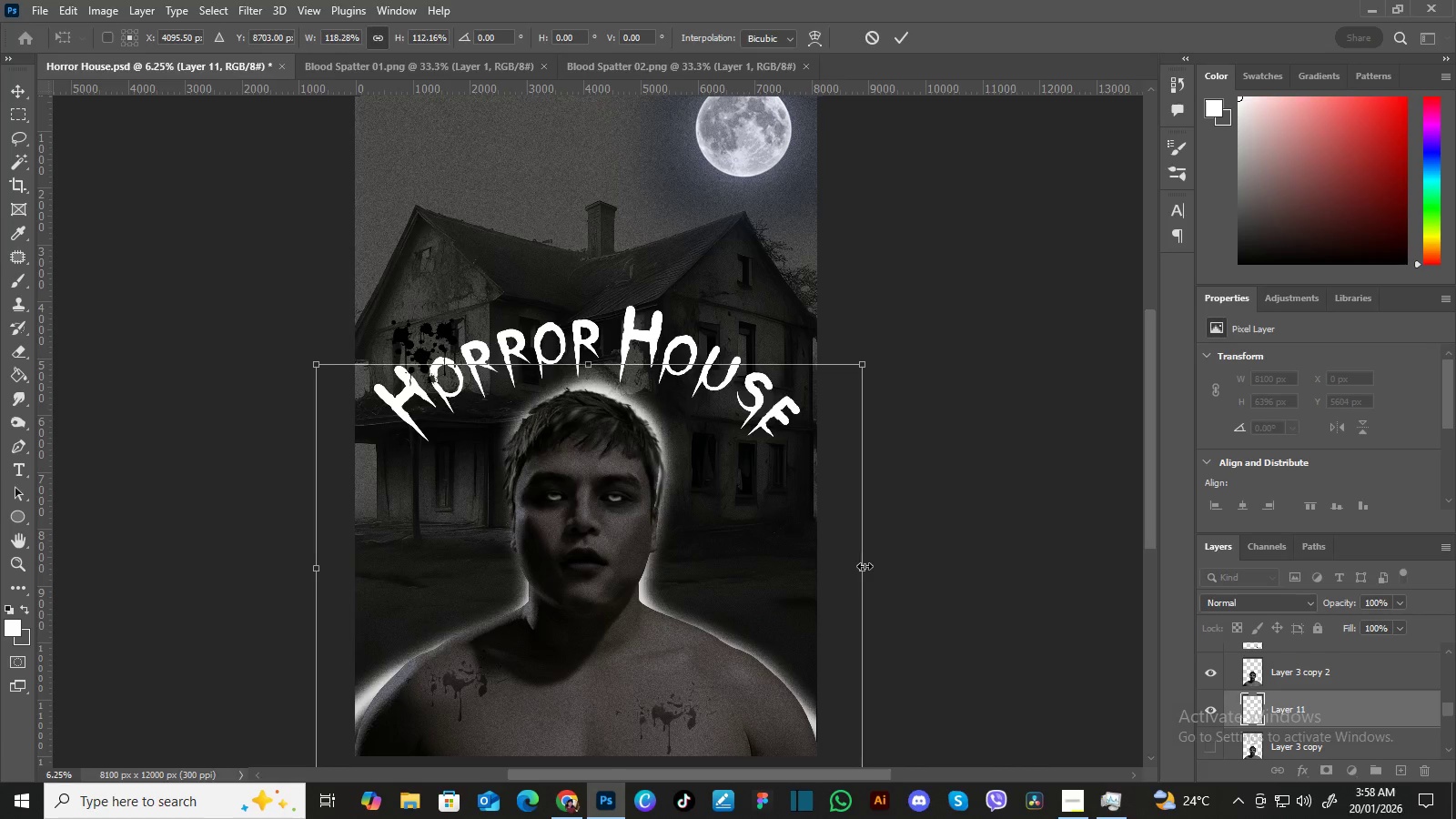 
key(Shift+ShiftLeft)
 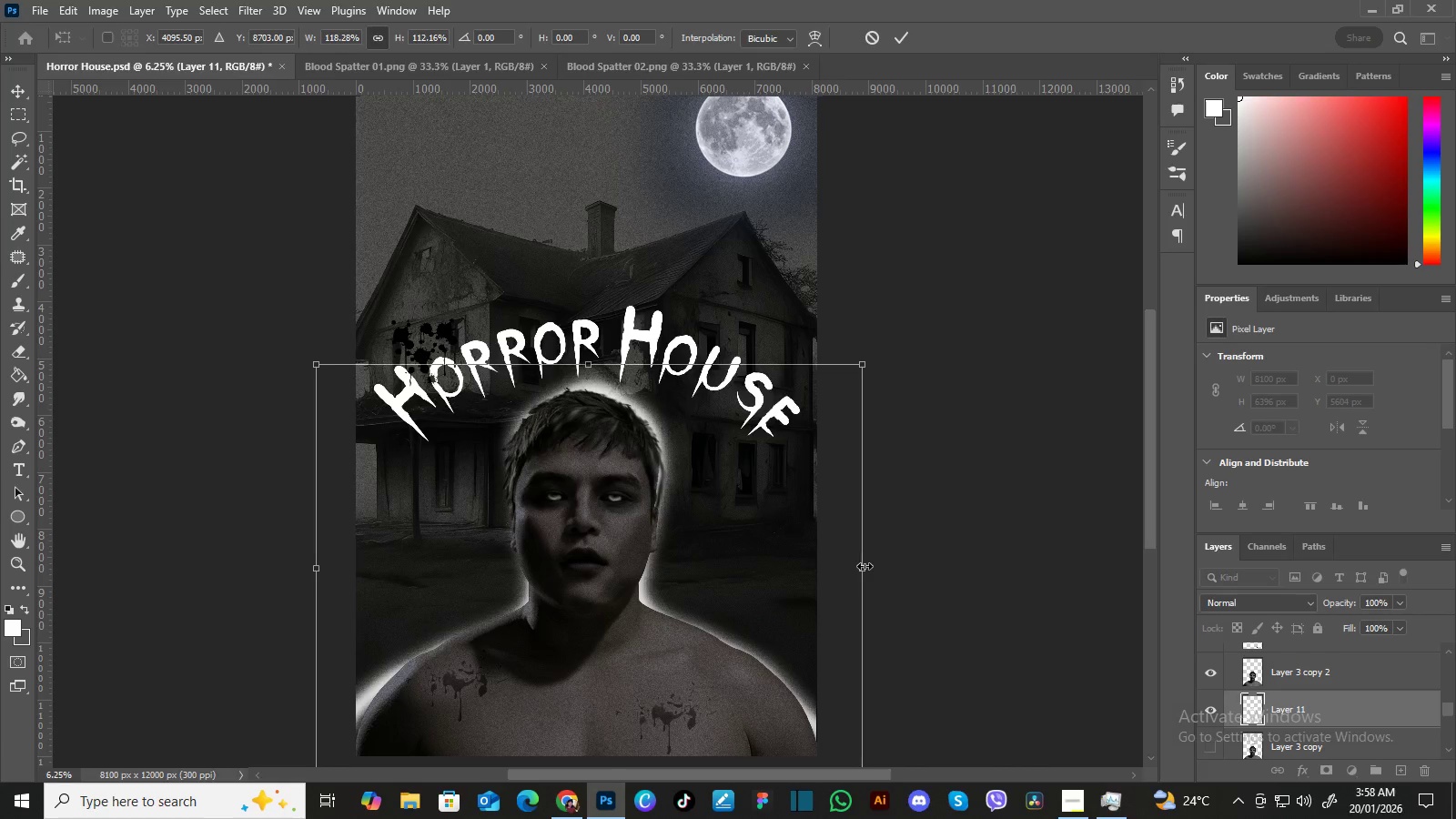 
key(Shift+ShiftLeft)
 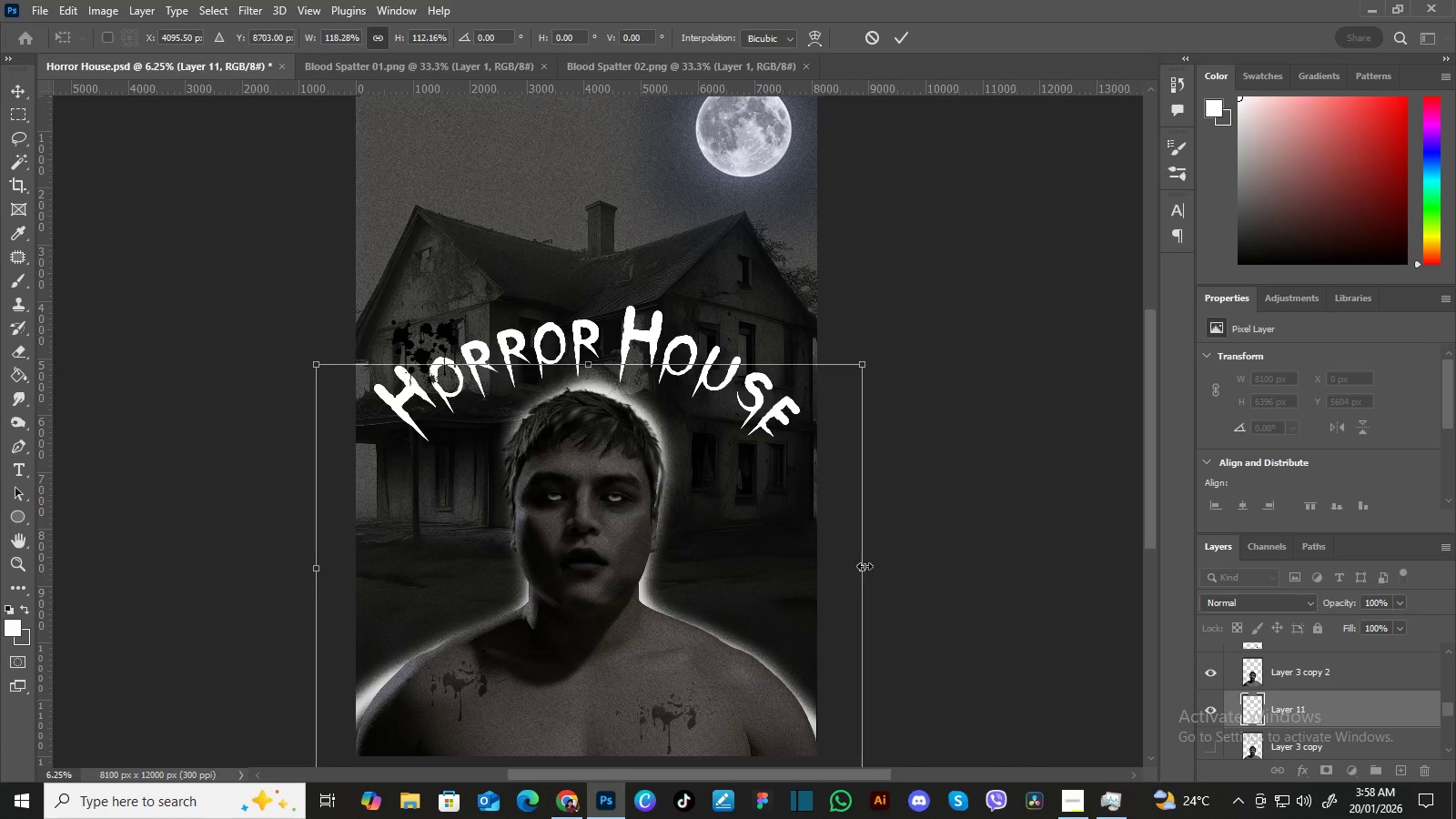 
key(Shift+ShiftLeft)
 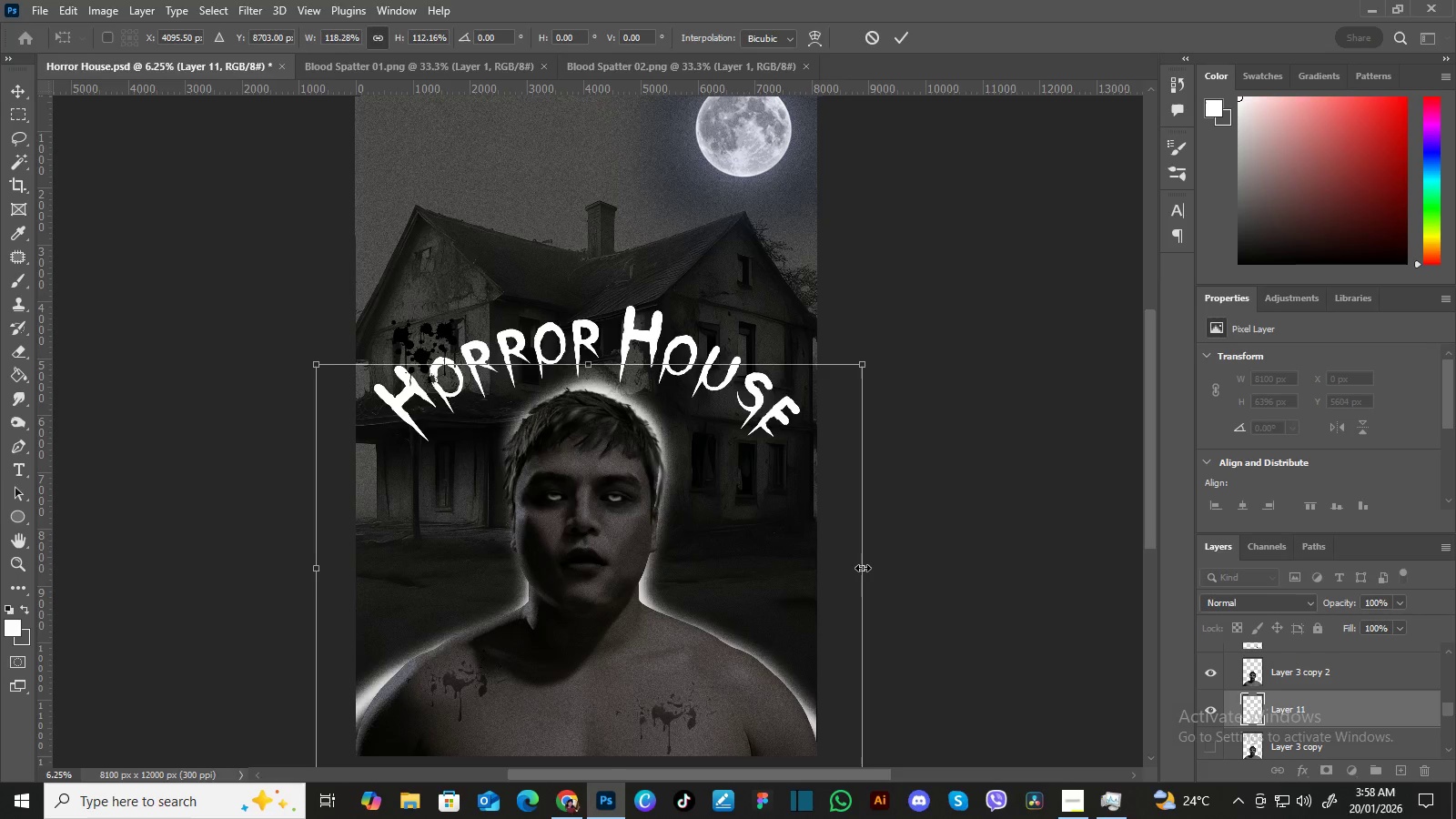 
key(Shift+ShiftLeft)
 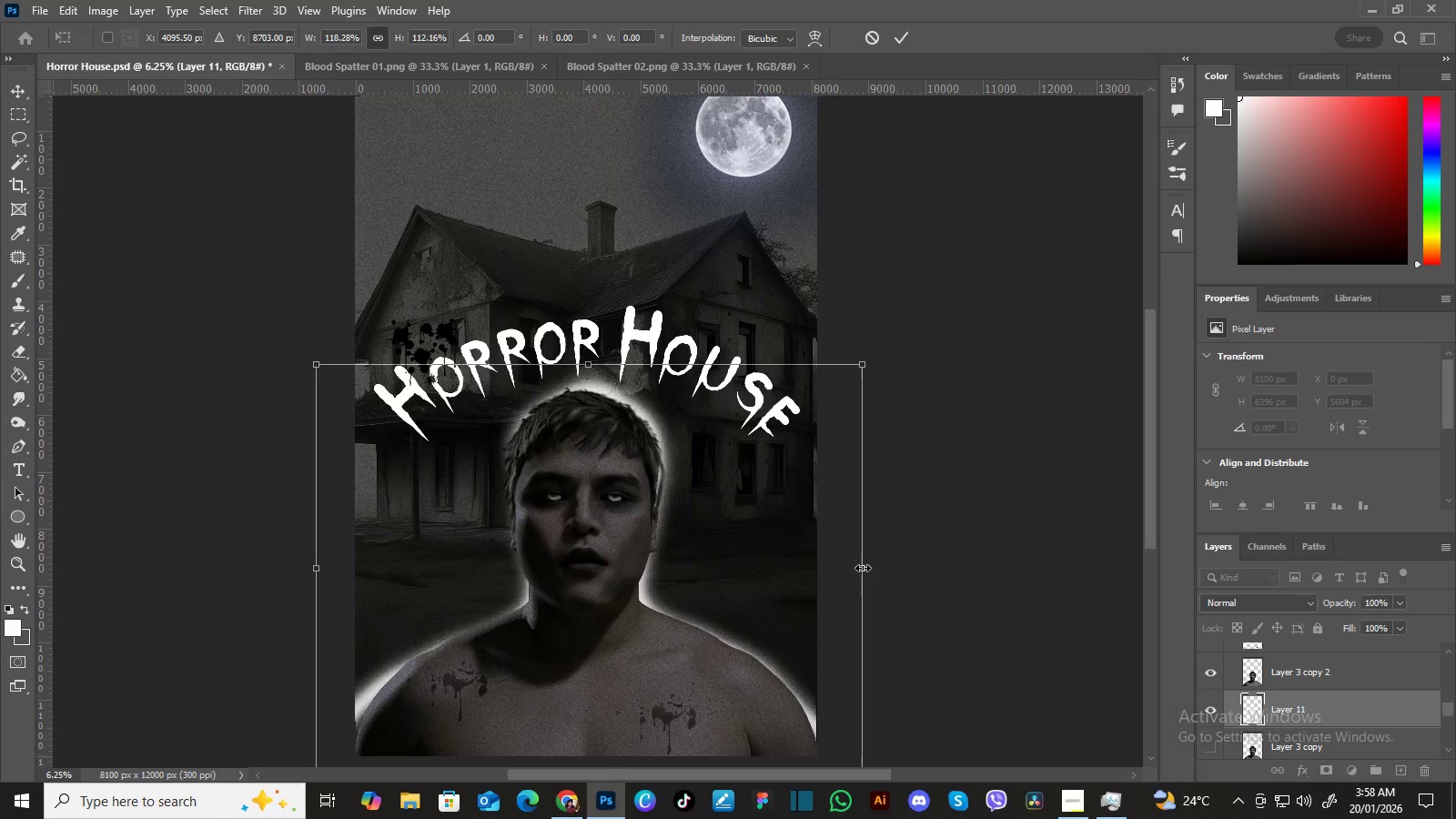 
key(Shift+Enter)
 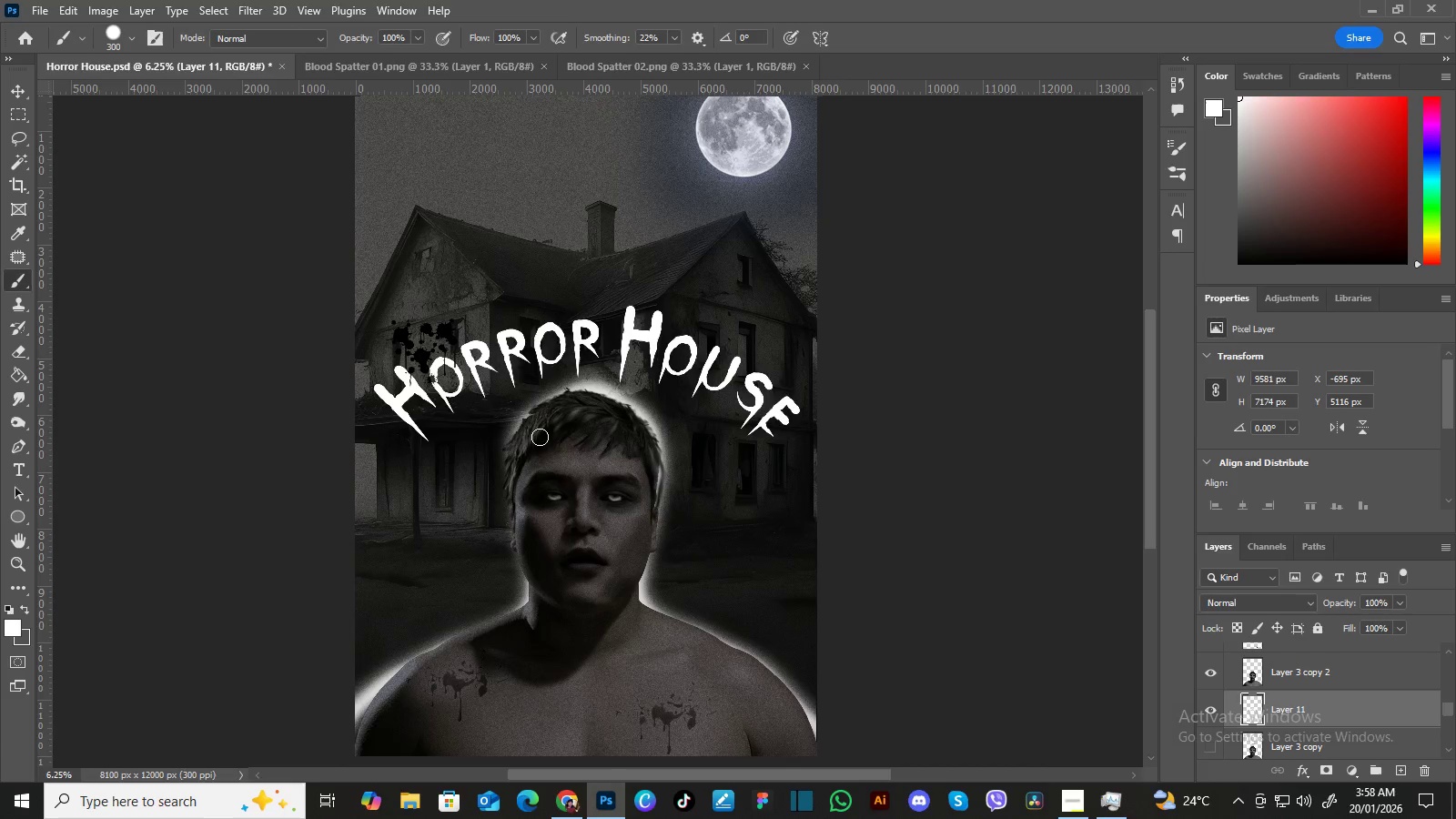 
left_click_drag(start_coordinate=[25, 94], to_coordinate=[36, 107])
 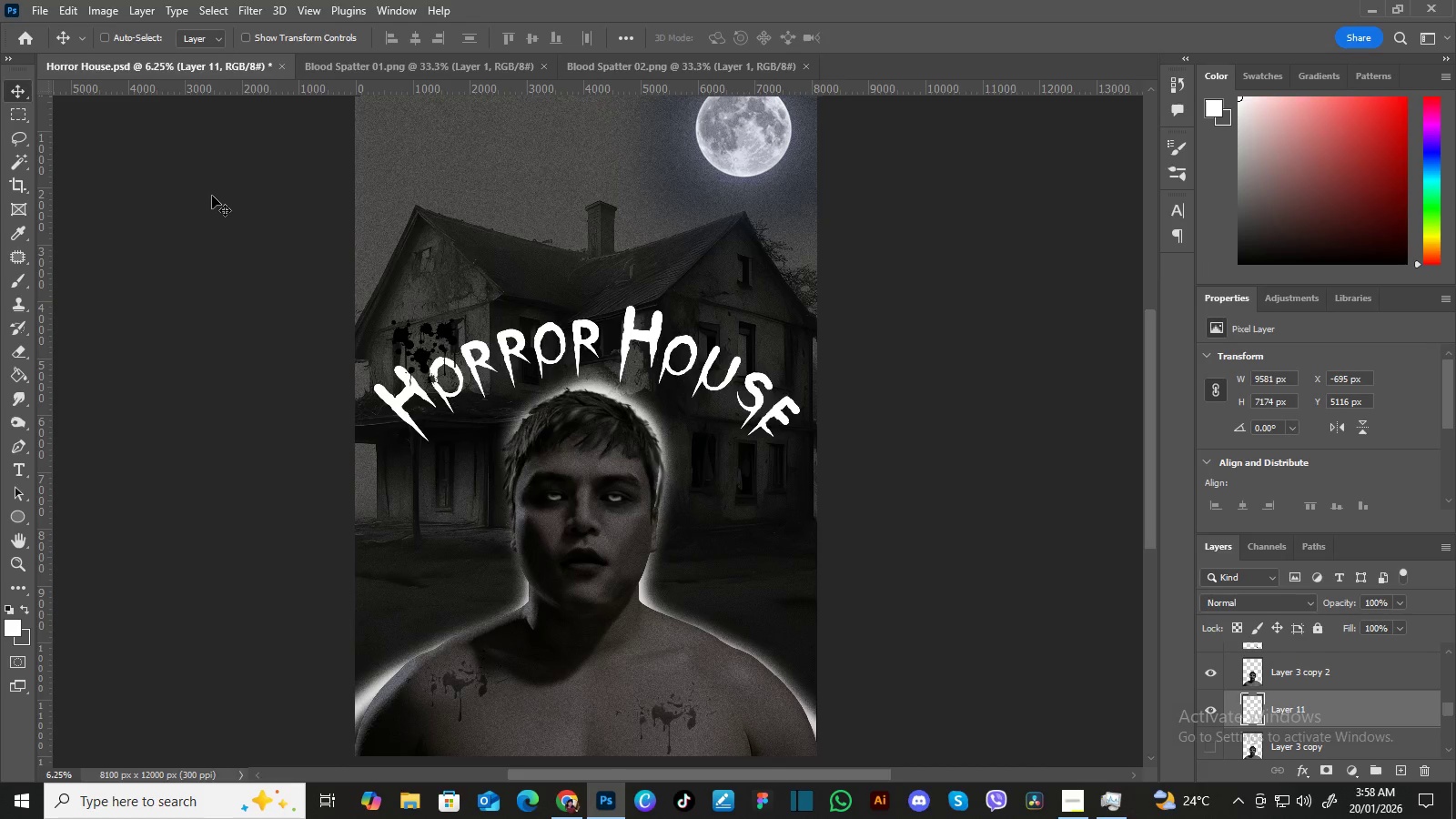 
key(ArrowDown)
 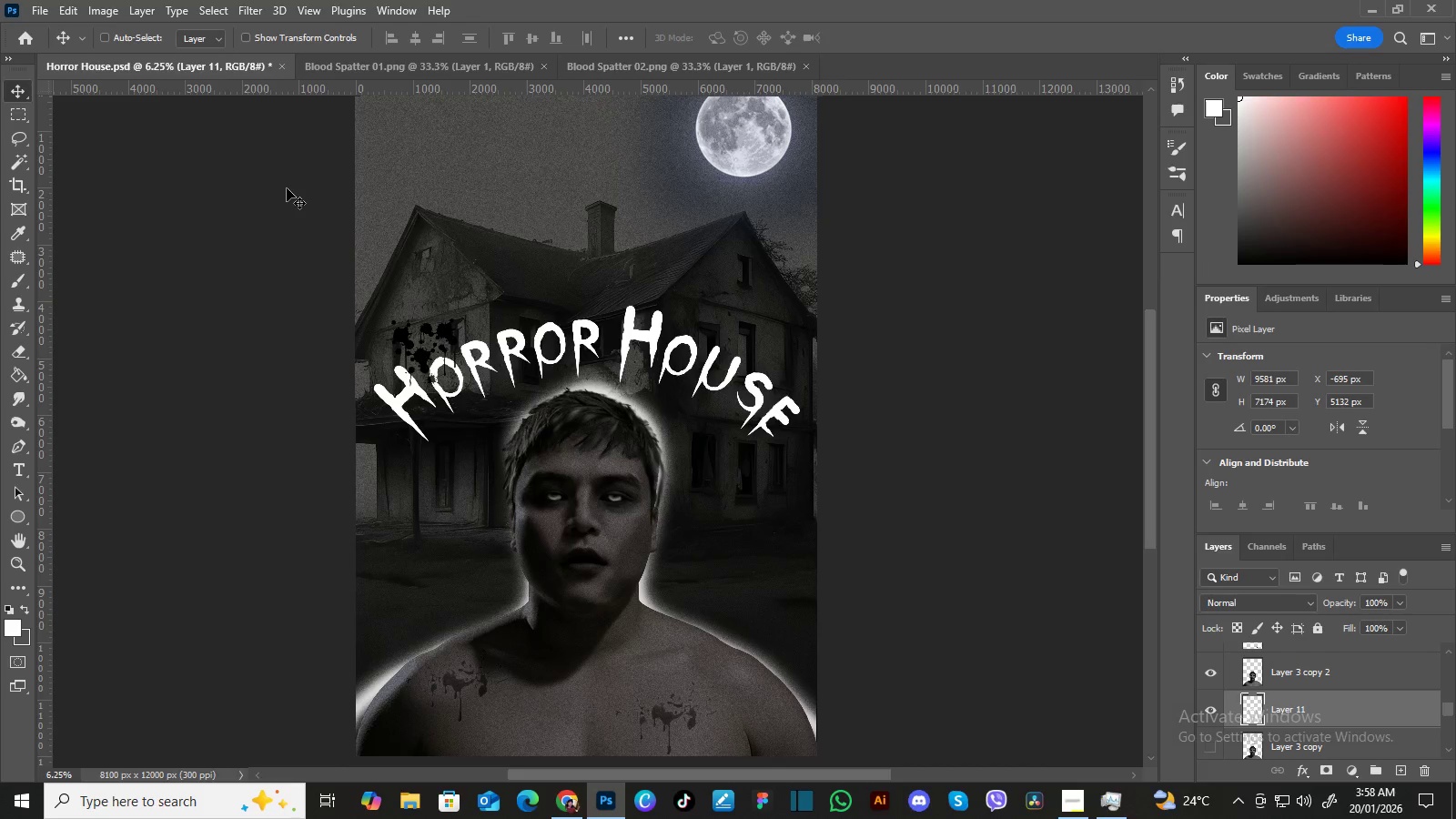 
key(ArrowDown)
 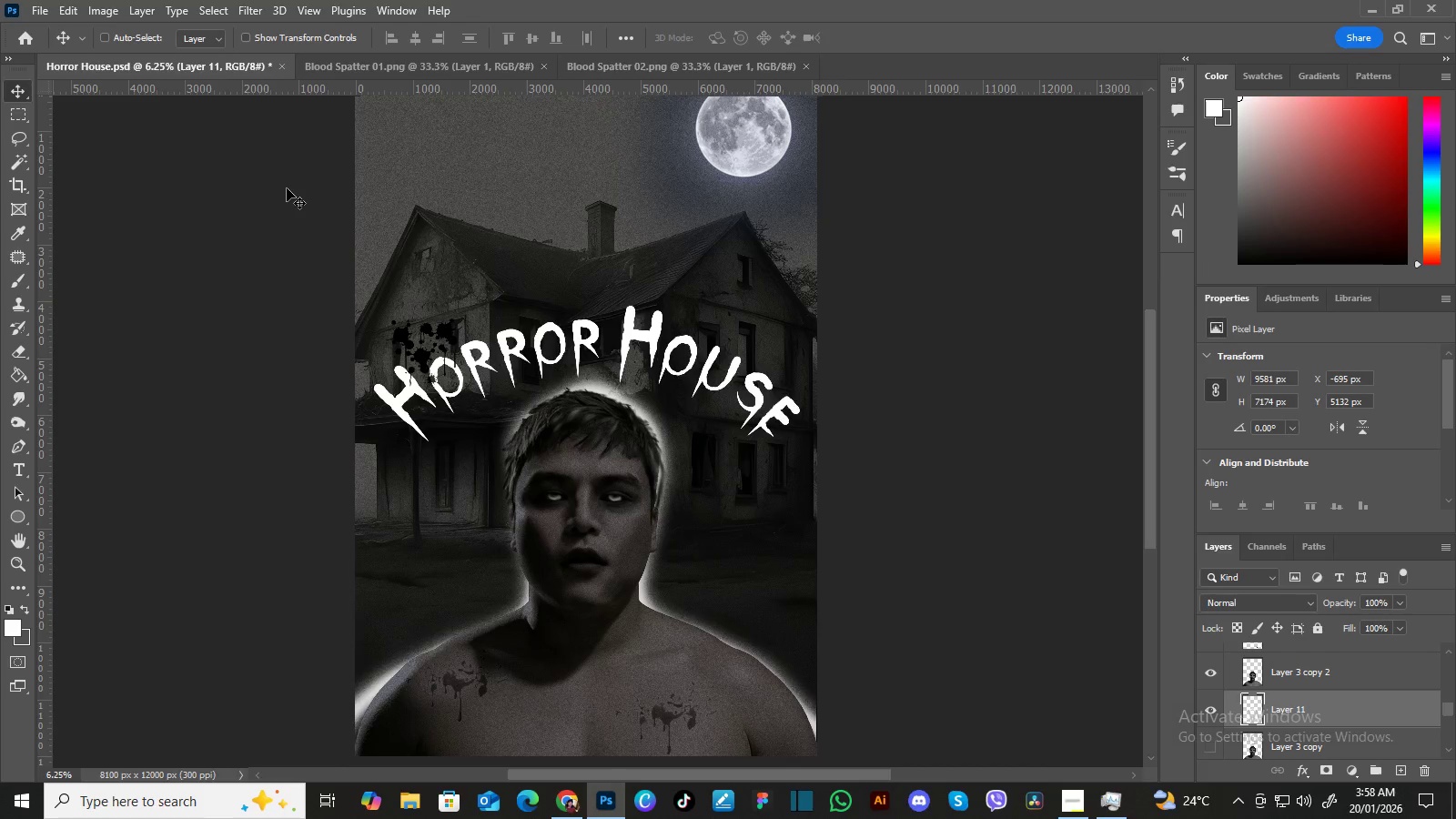 
key(ArrowDown)
 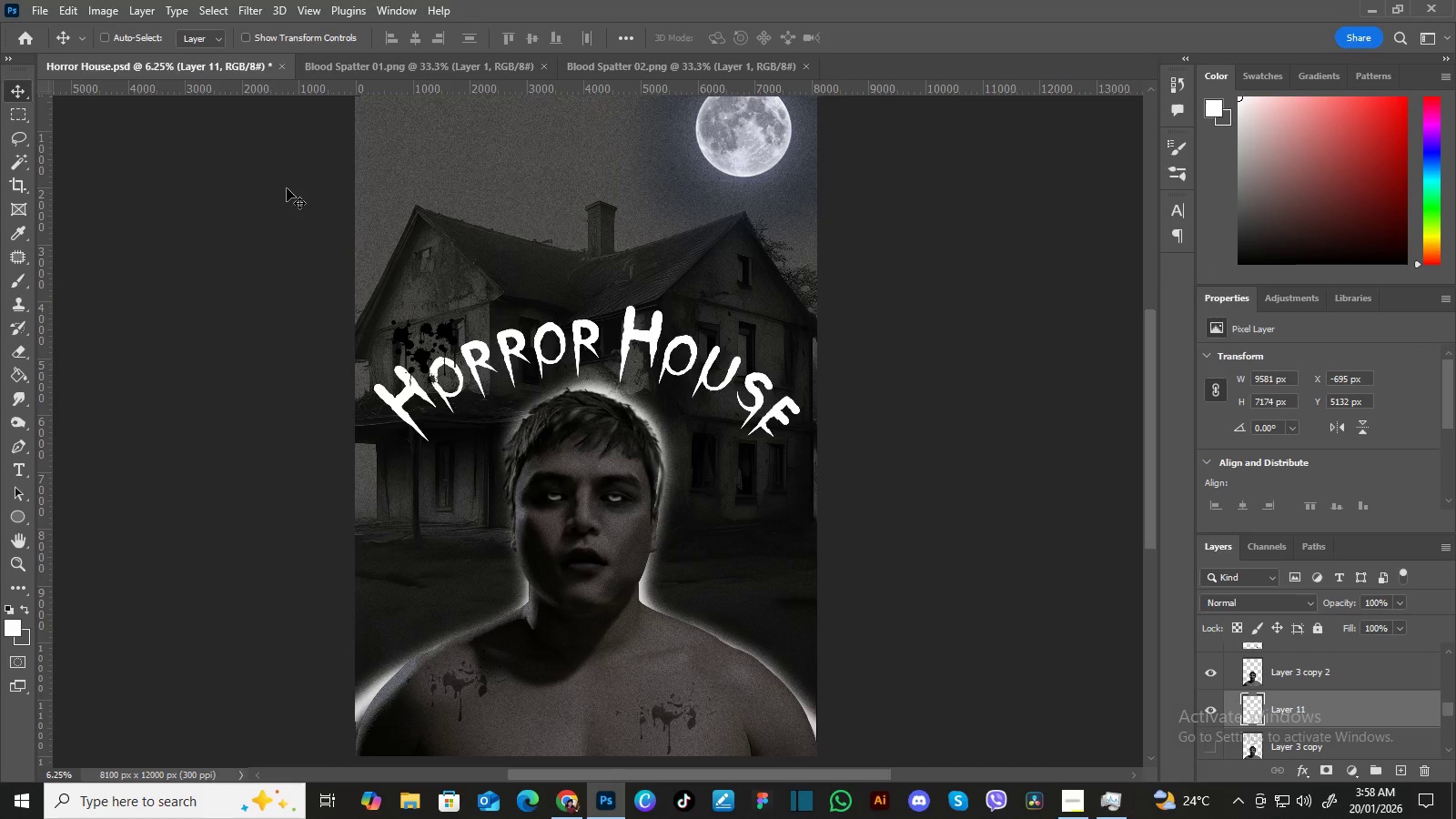 
key(ArrowDown)
 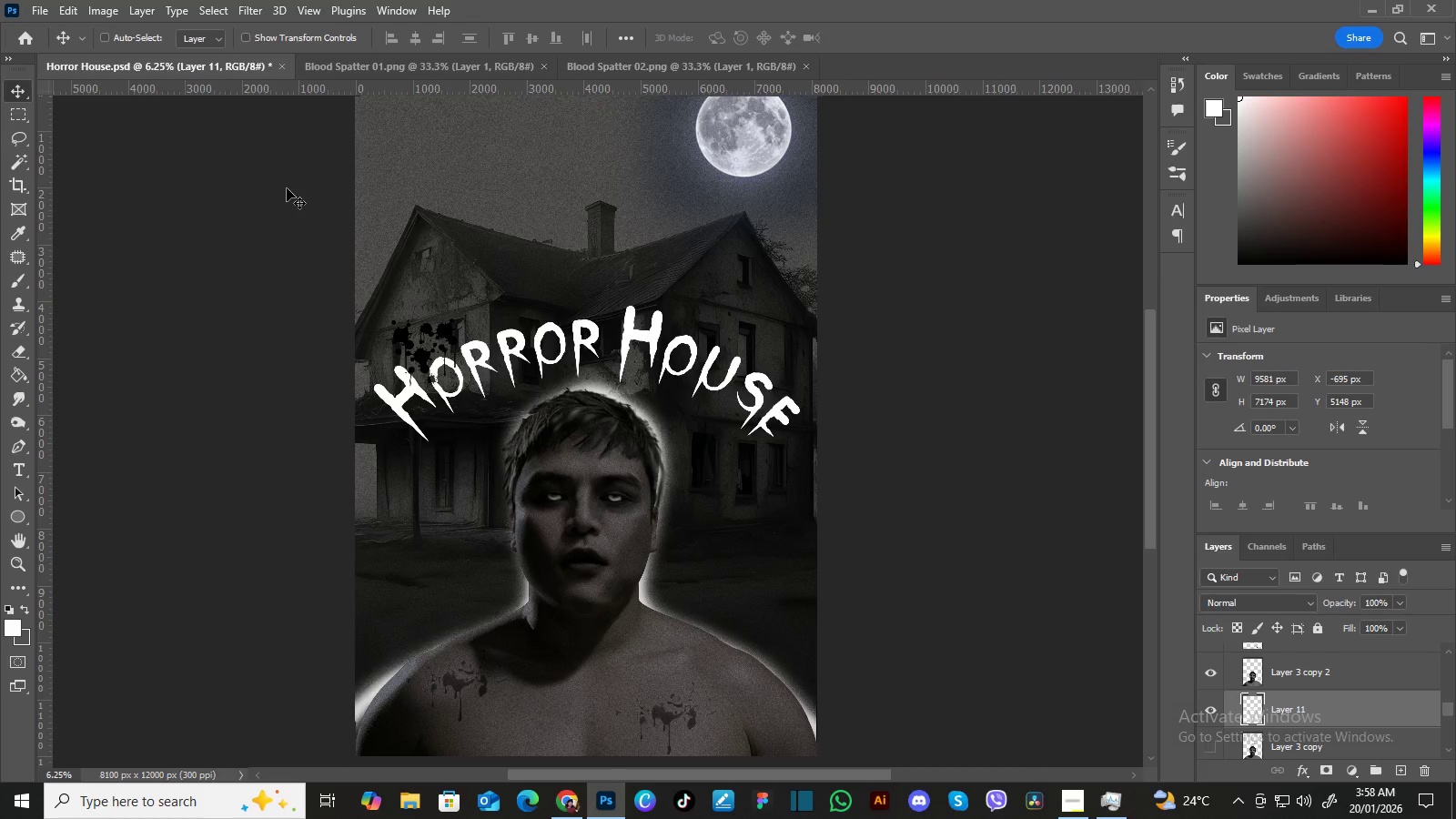 
key(ArrowLeft)
 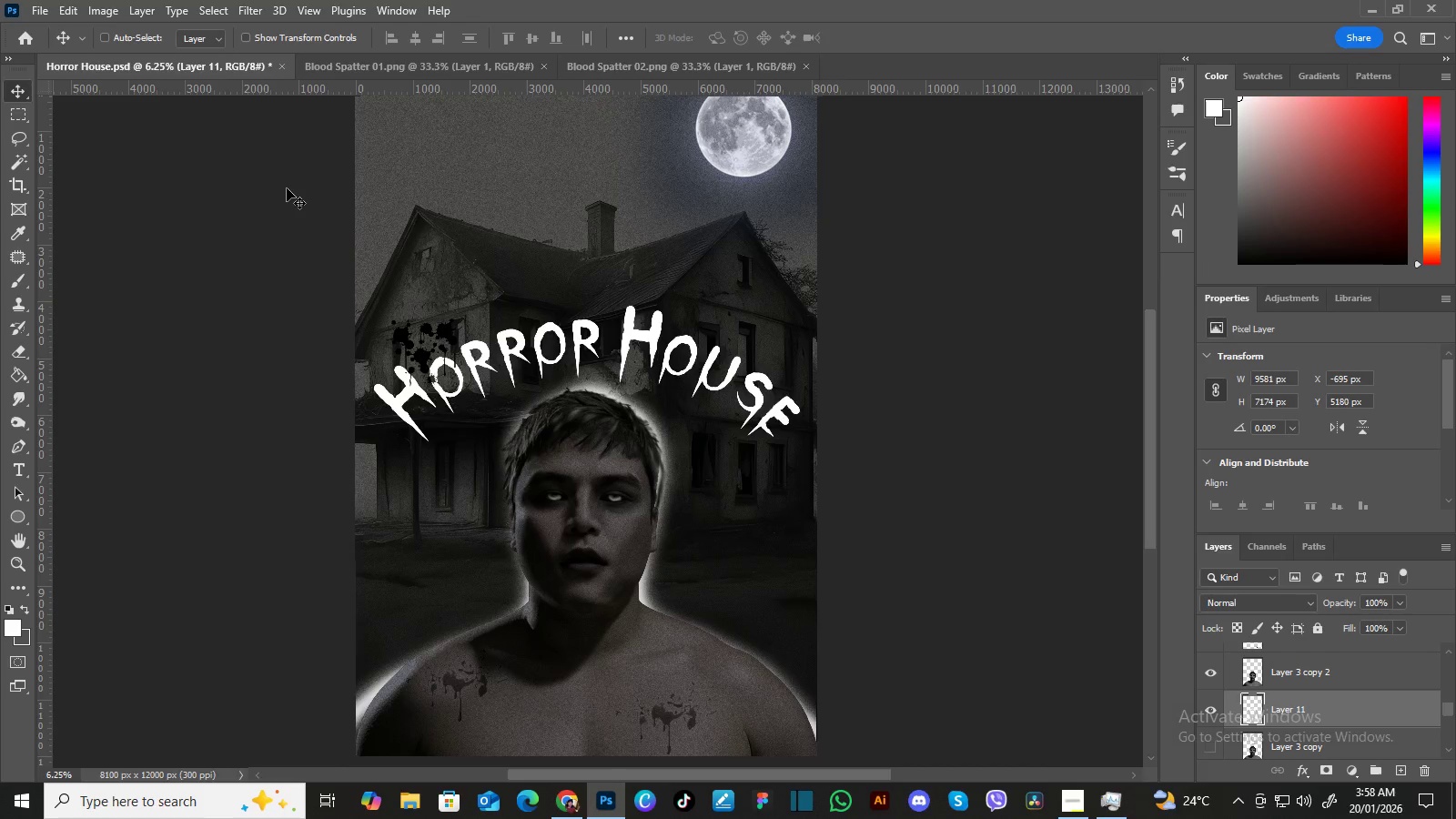 
key(ArrowRight)
 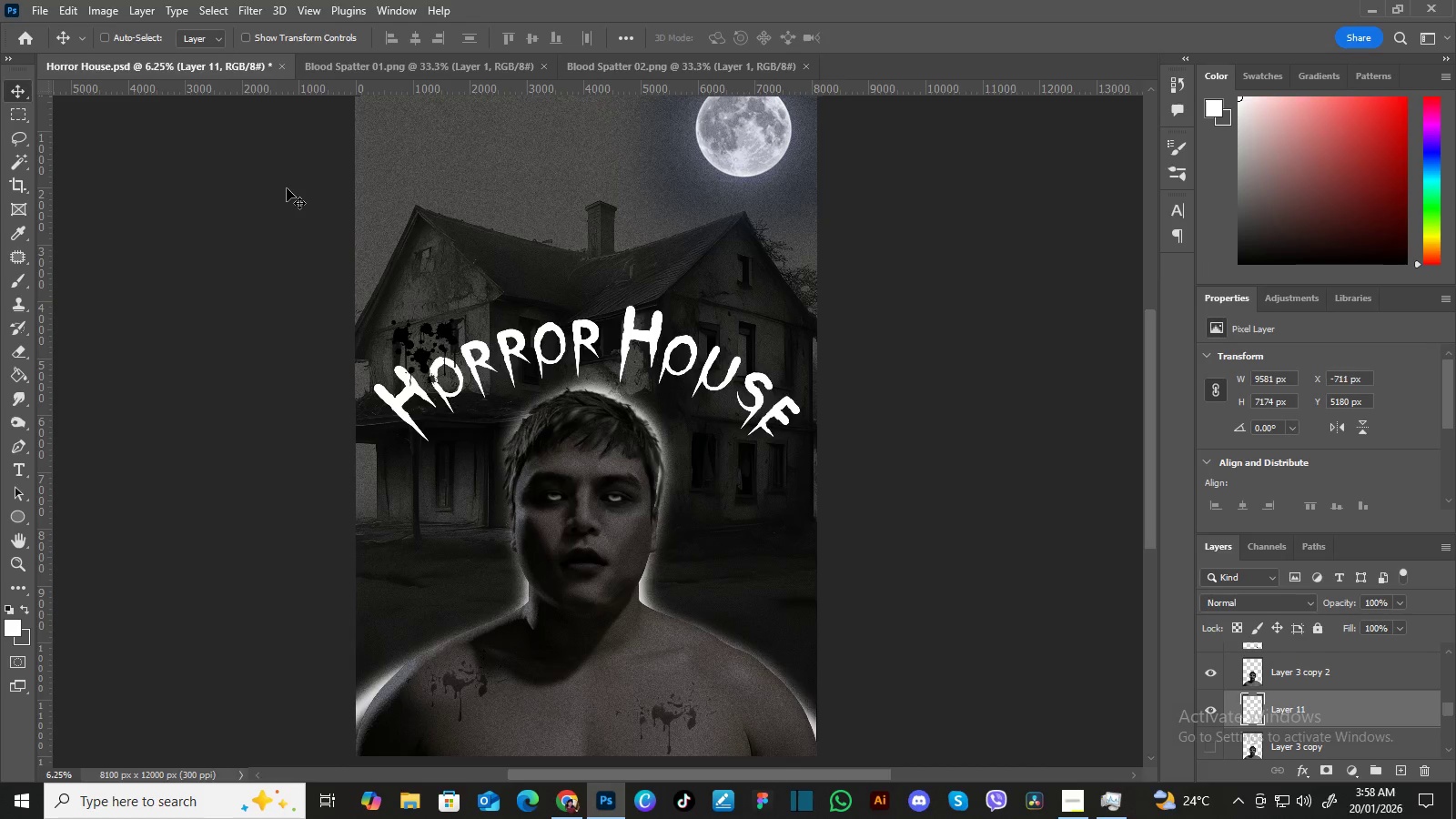 
key(ArrowLeft)
 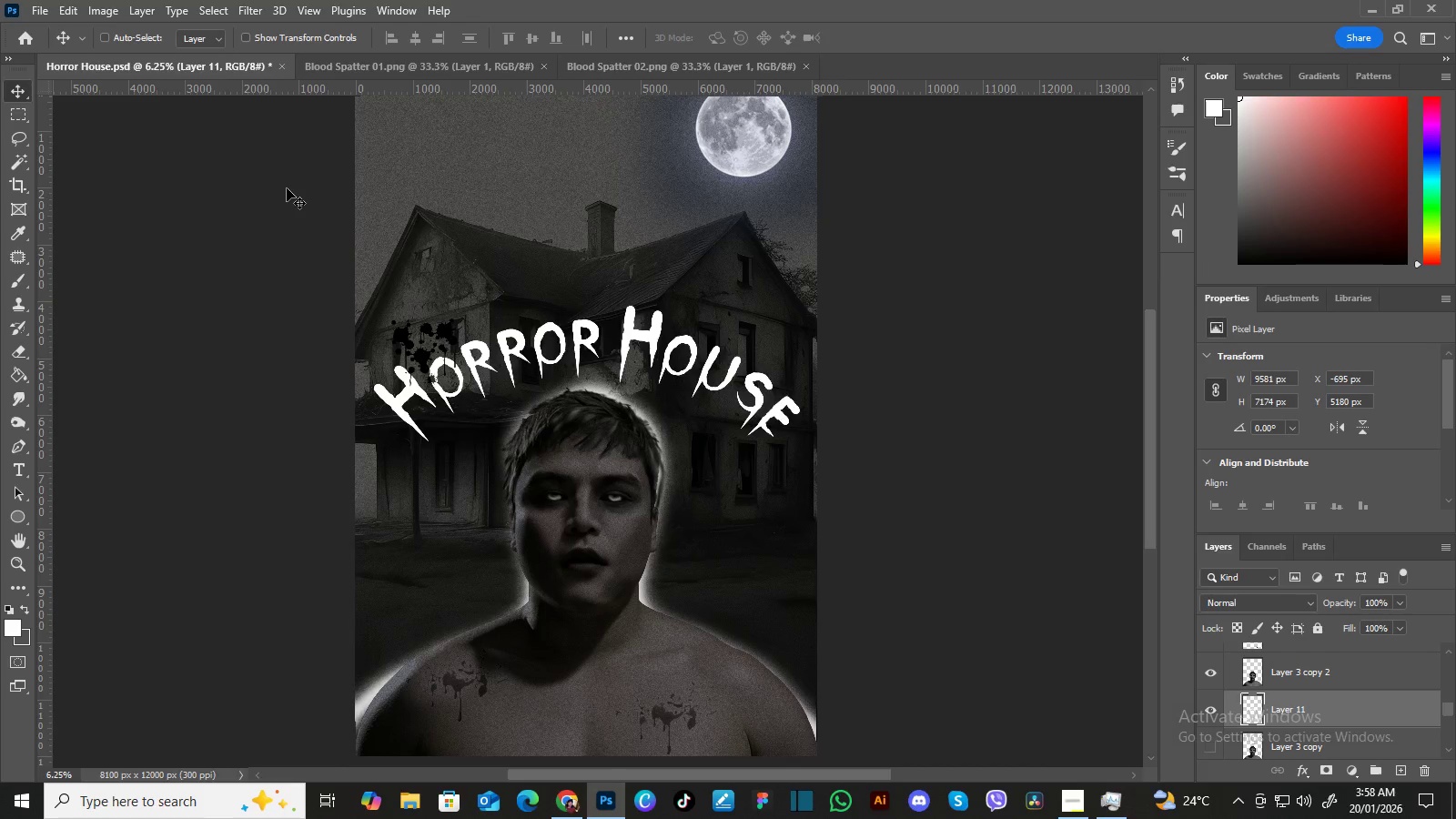 
key(ArrowRight)
 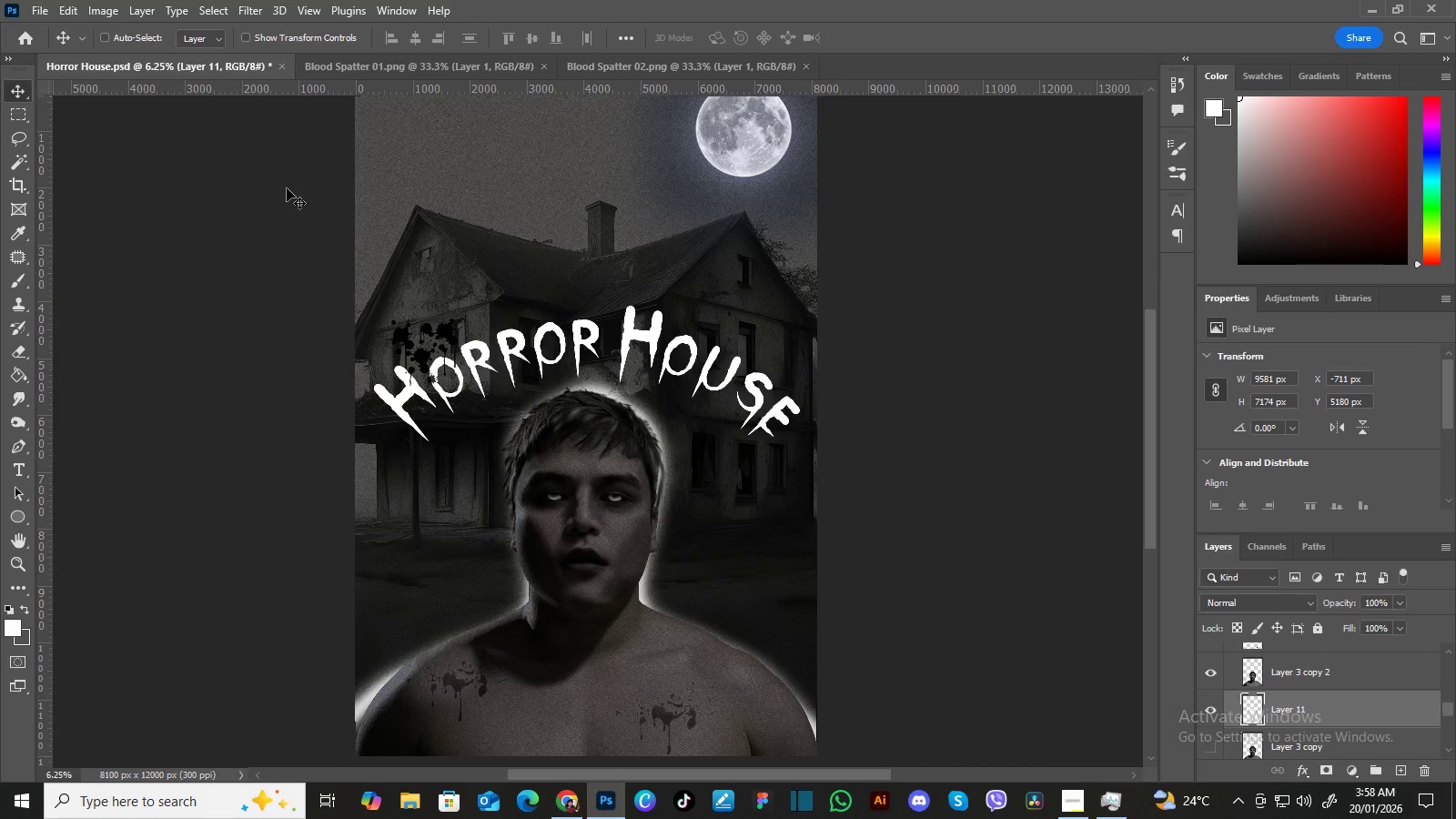 
key(ArrowLeft)
 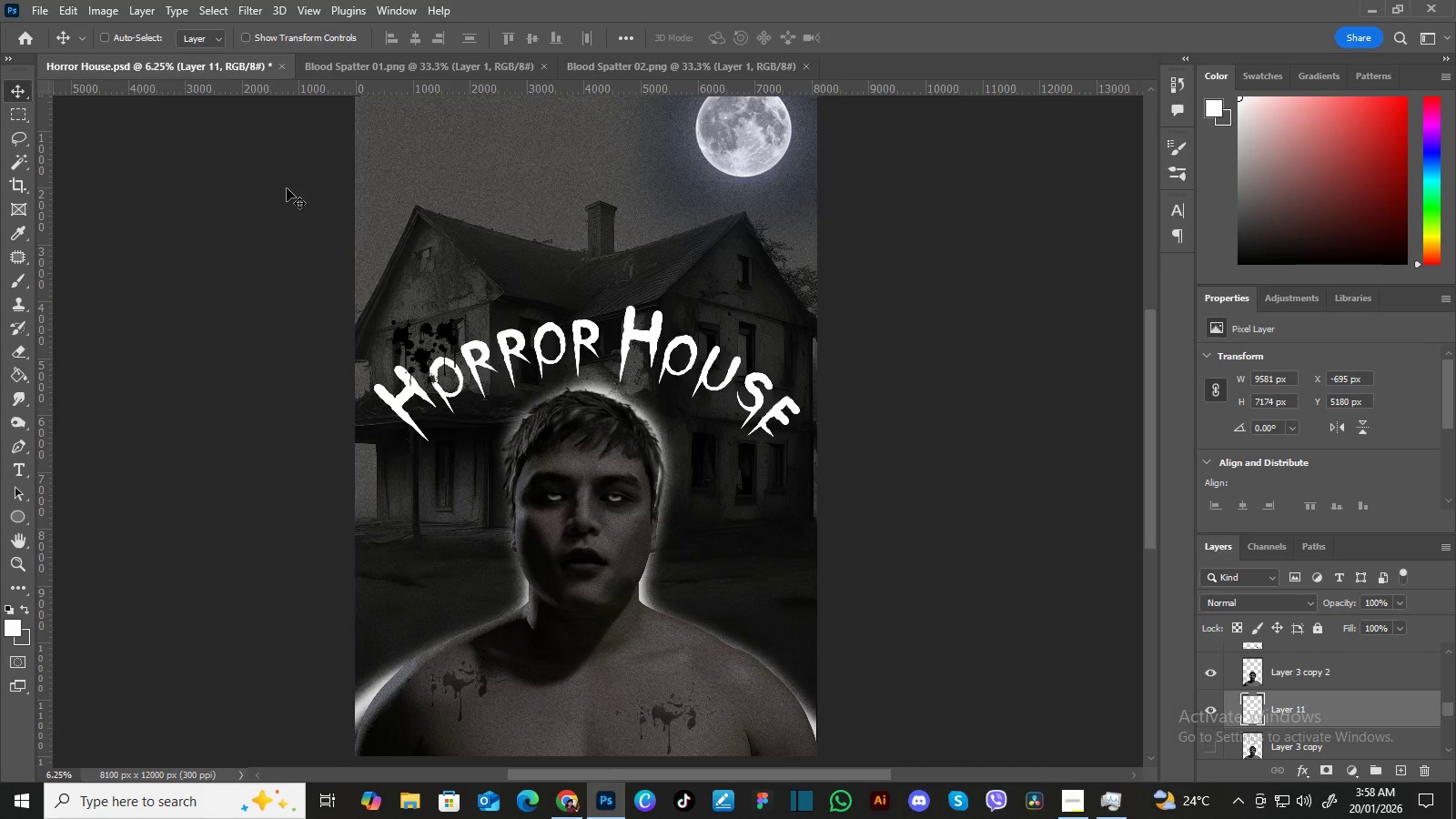 
key(ArrowLeft)
 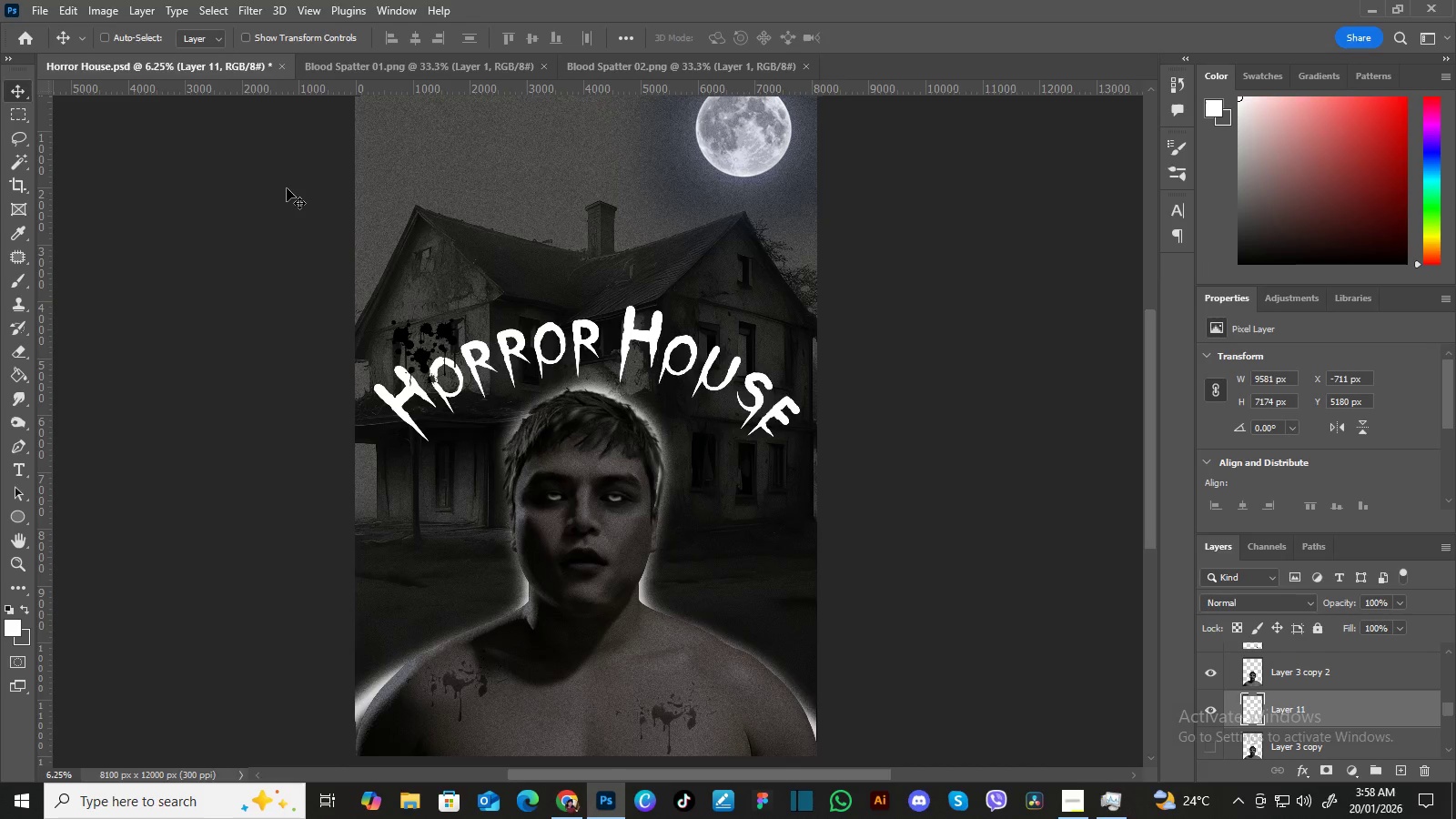 
key(ArrowLeft)
 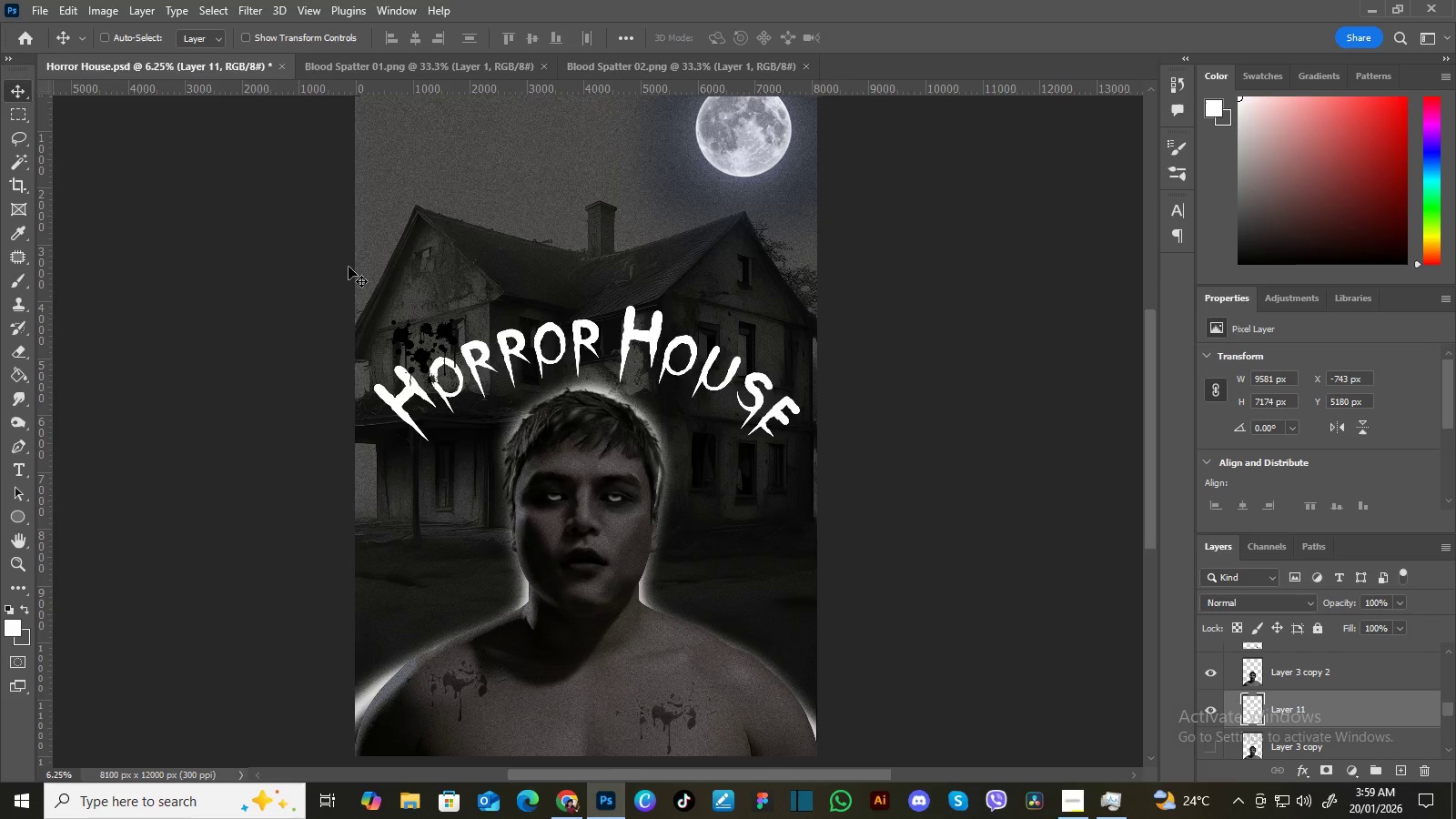 
wait(5.03)
 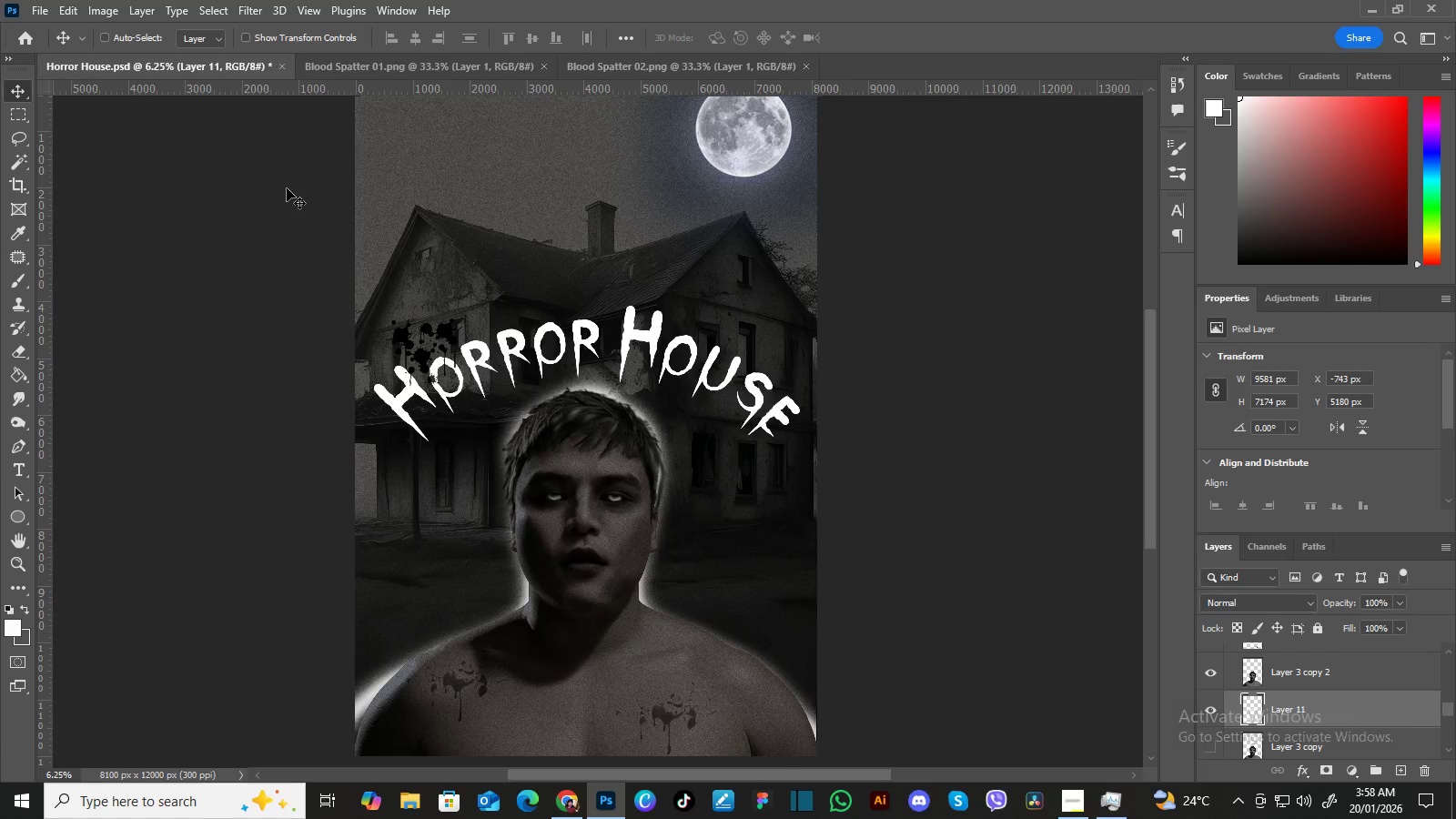 
left_click([109, 10])
 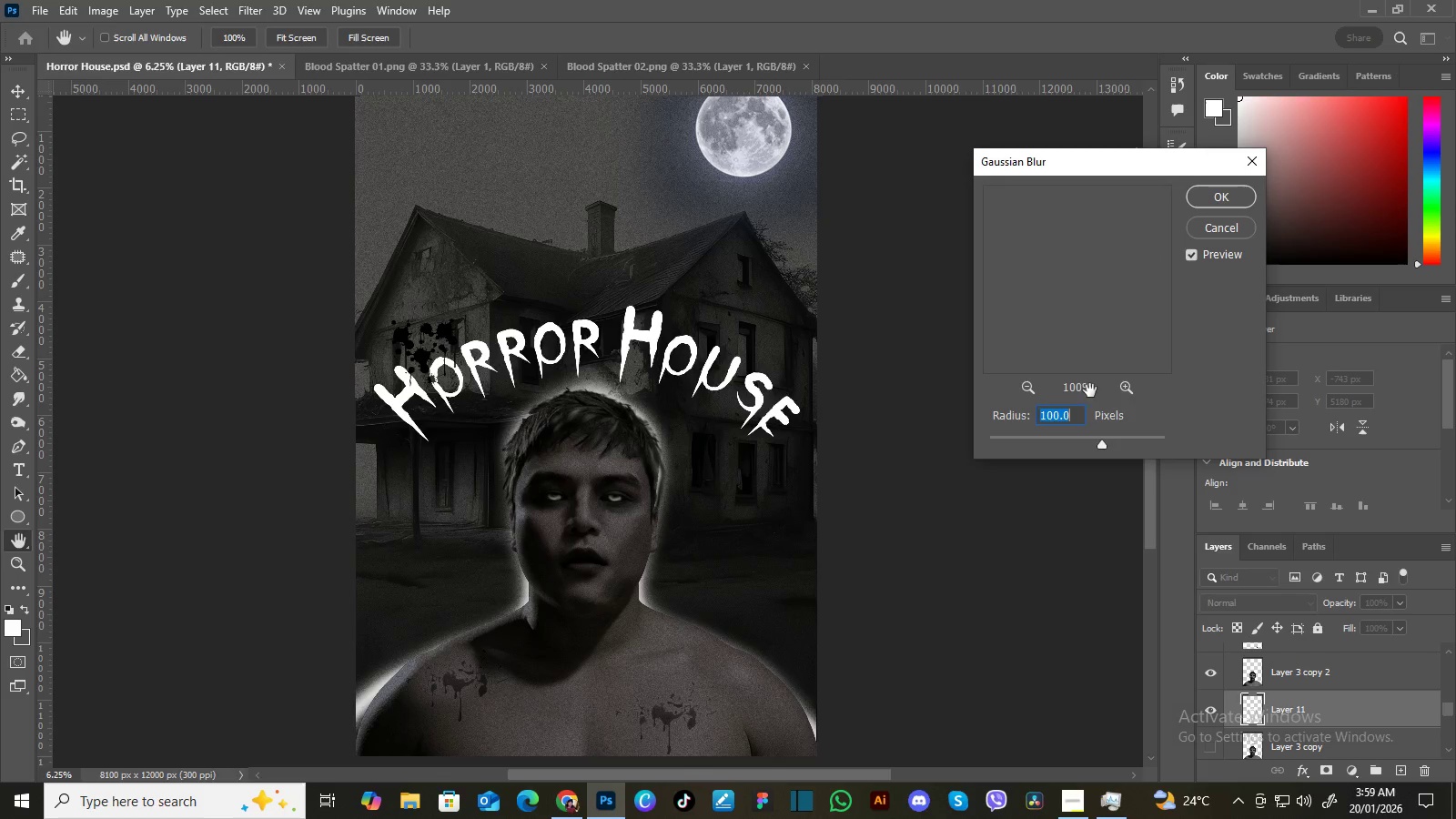 
wait(6.81)
 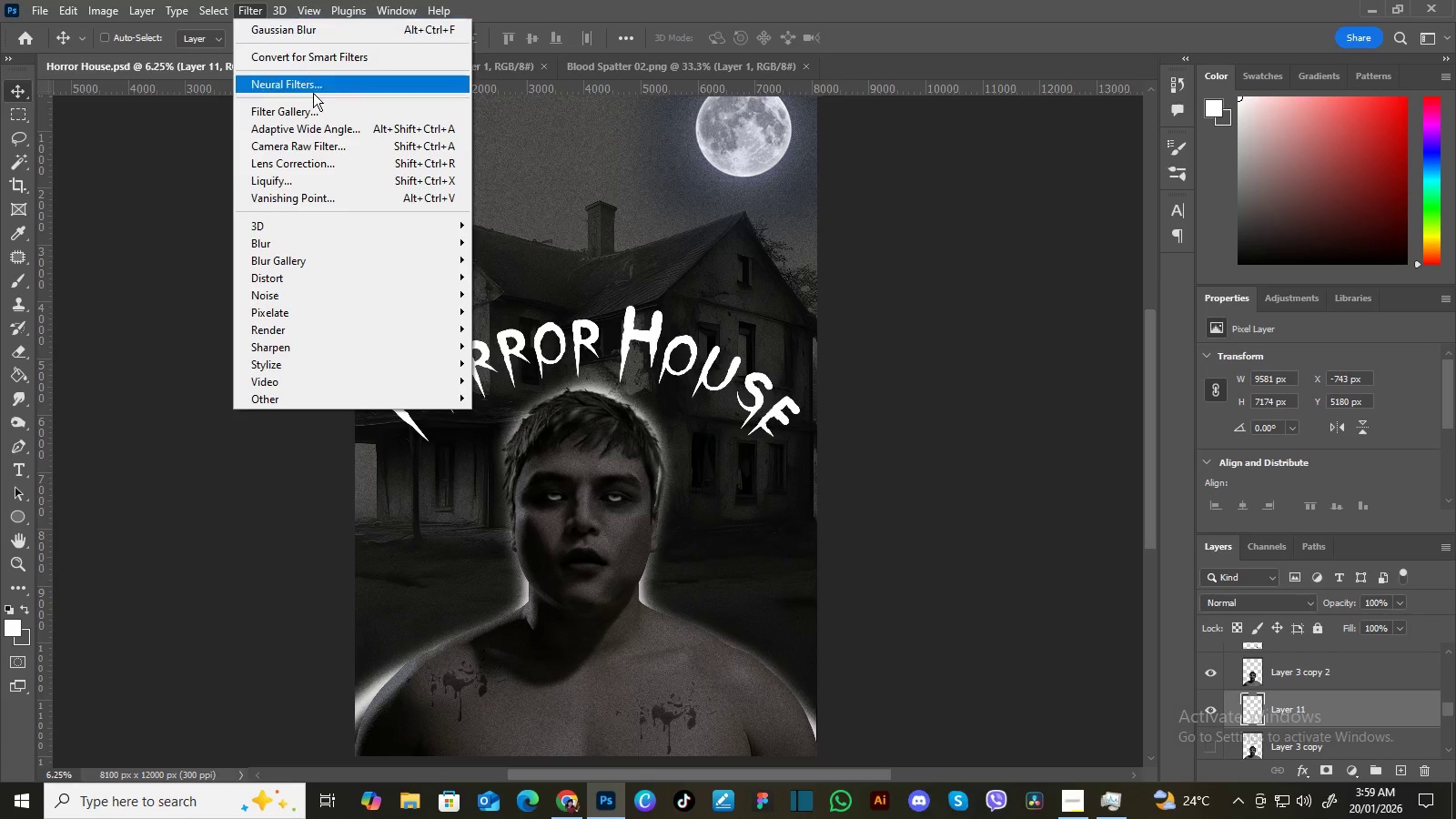 
left_click_drag(start_coordinate=[1104, 443], to_coordinate=[1121, 444])
 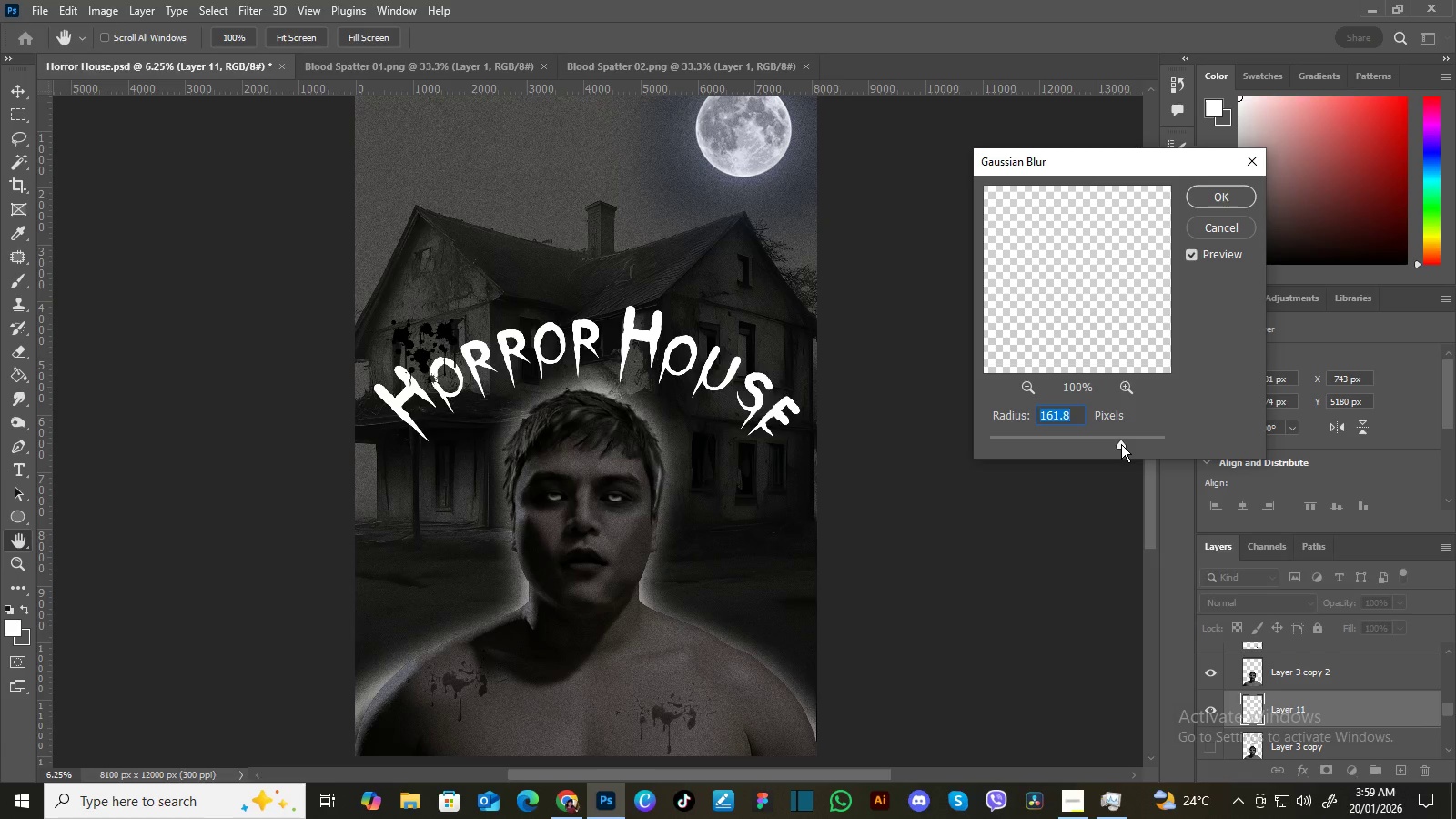 
left_click_drag(start_coordinate=[1121, 444], to_coordinate=[1133, 446])
 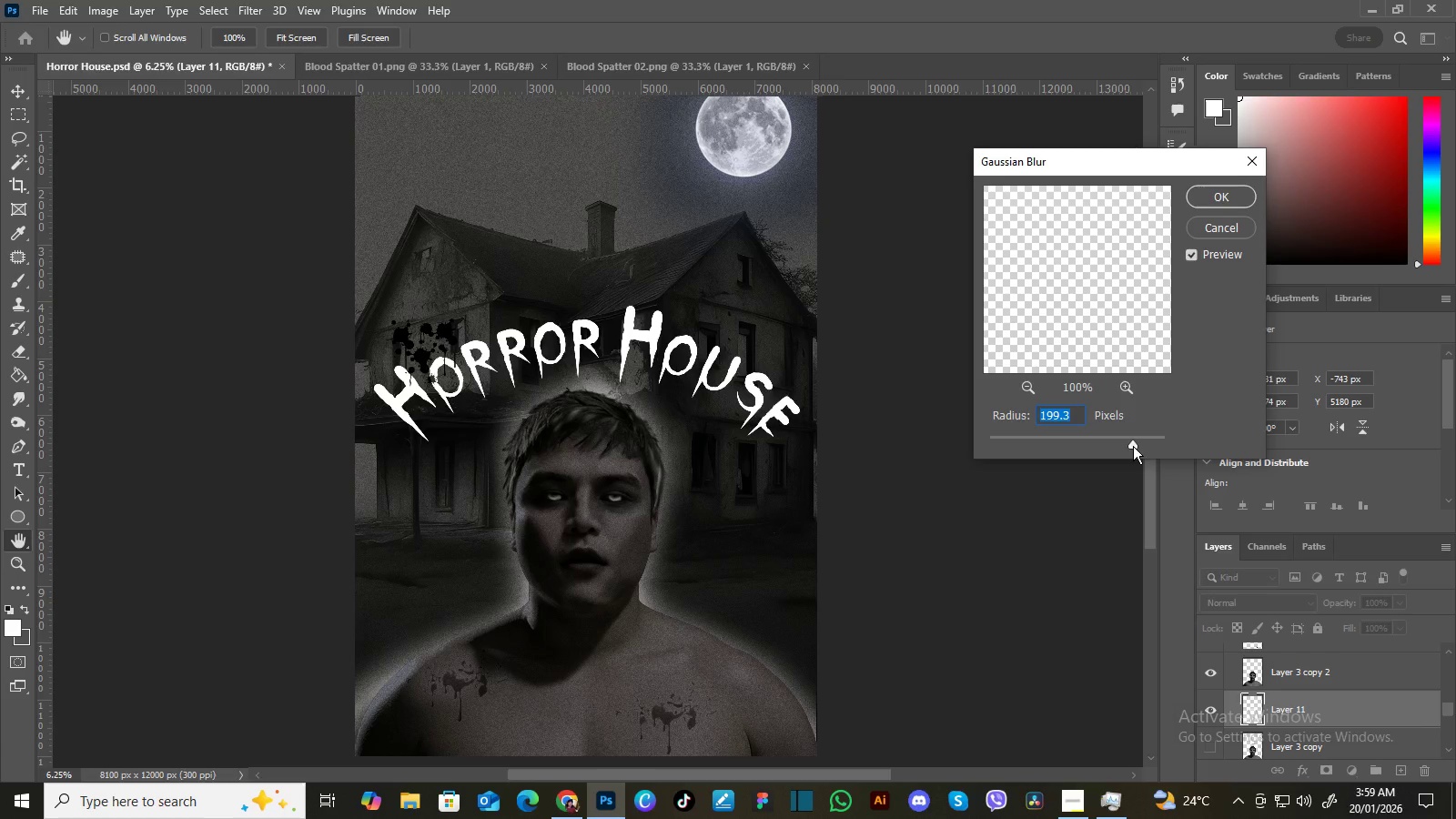 
wait(5.73)
 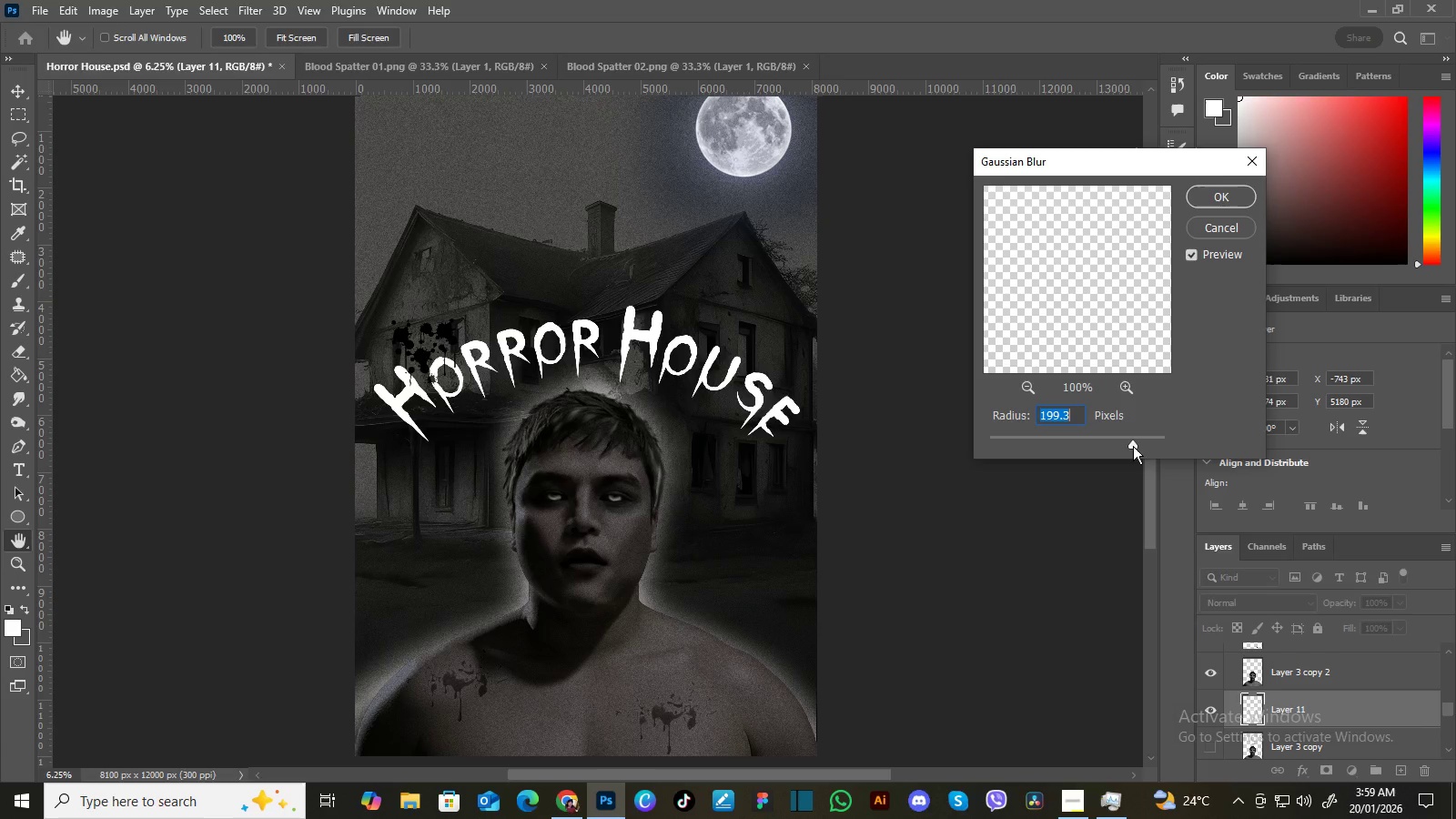 
left_click_drag(start_coordinate=[1129, 440], to_coordinate=[1138, 440])
 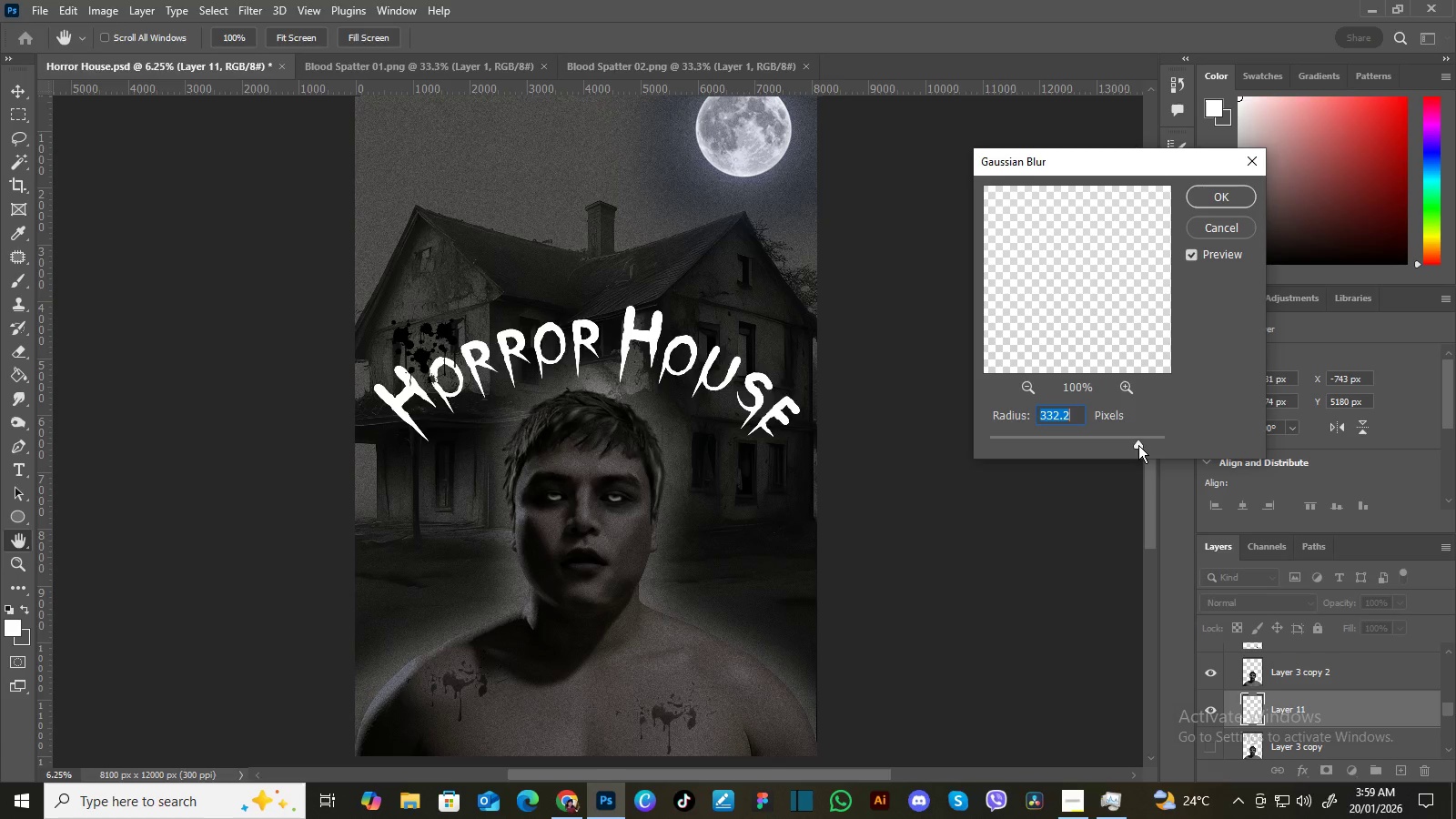 
wait(5.91)
 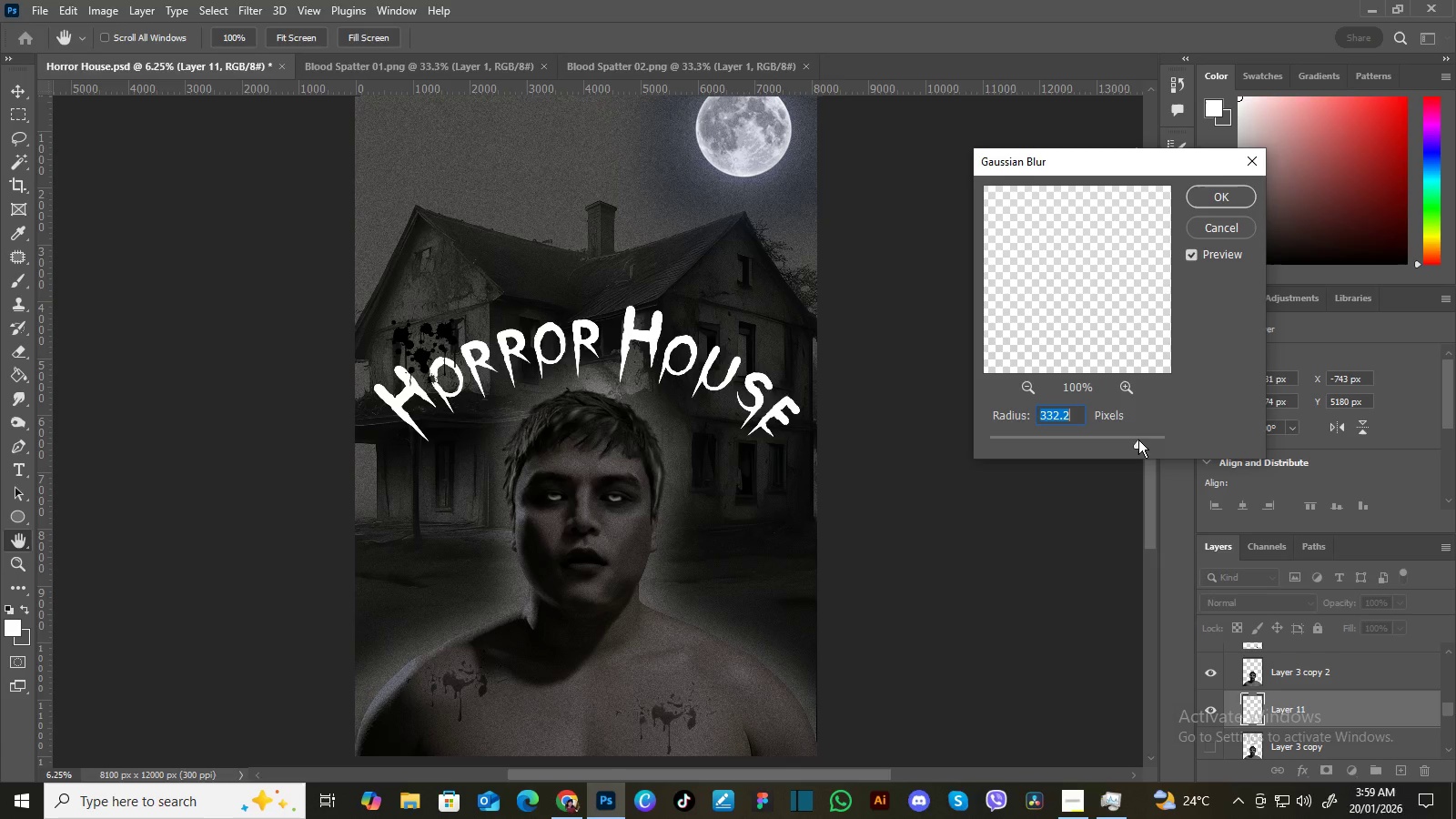 
left_click([1138, 445])
 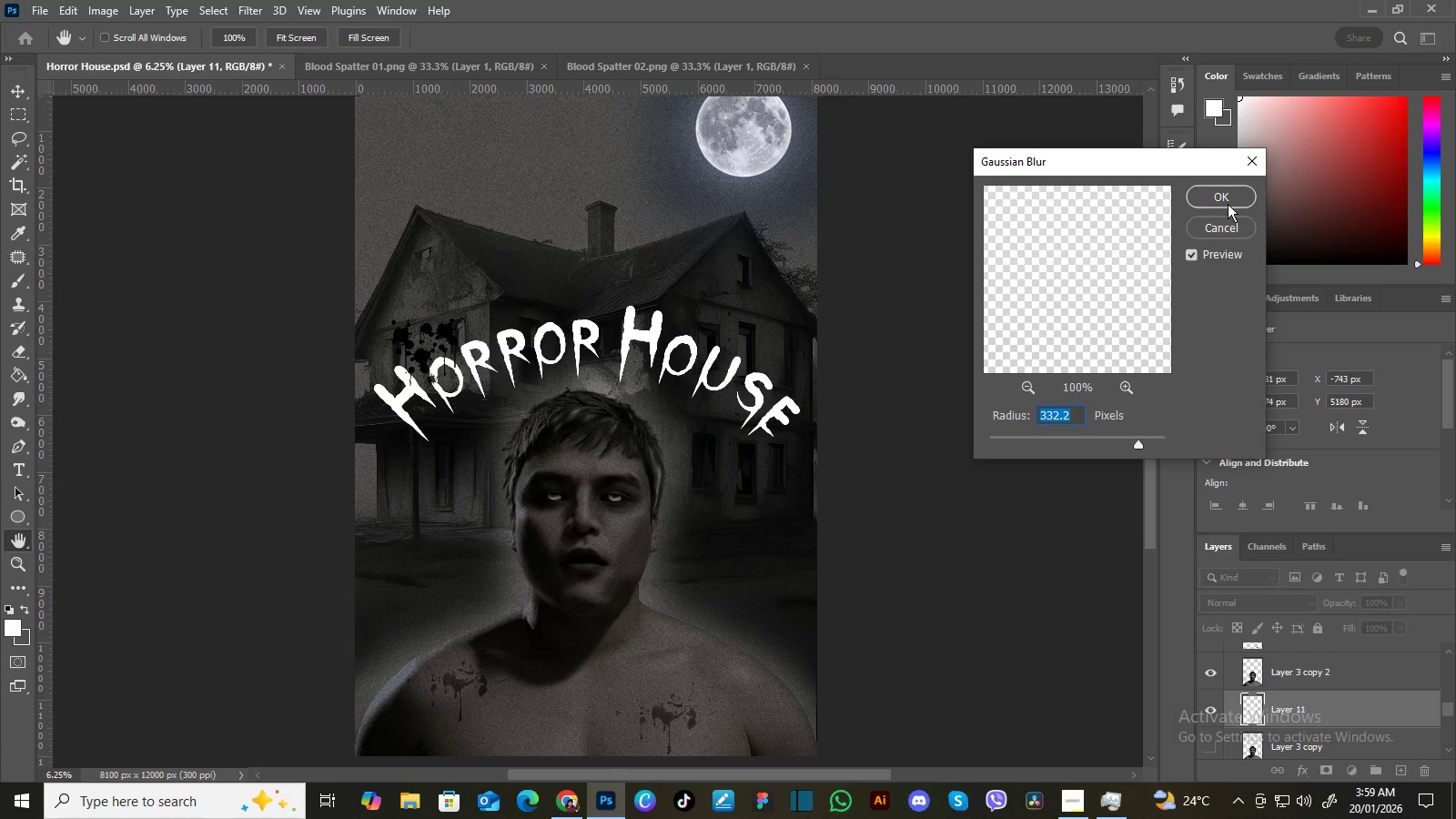 
left_click([1226, 196])
 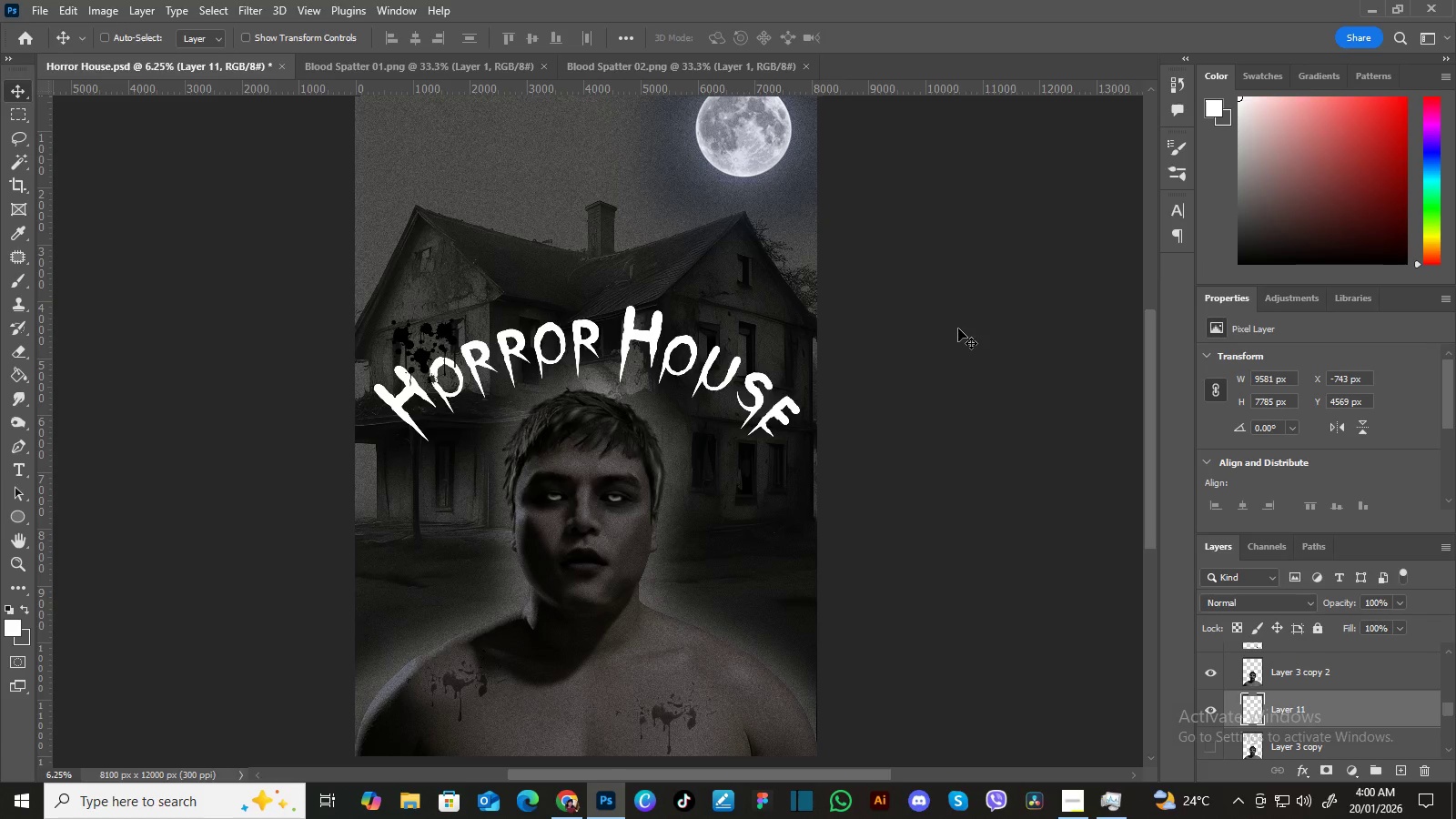 
wait(50.09)
 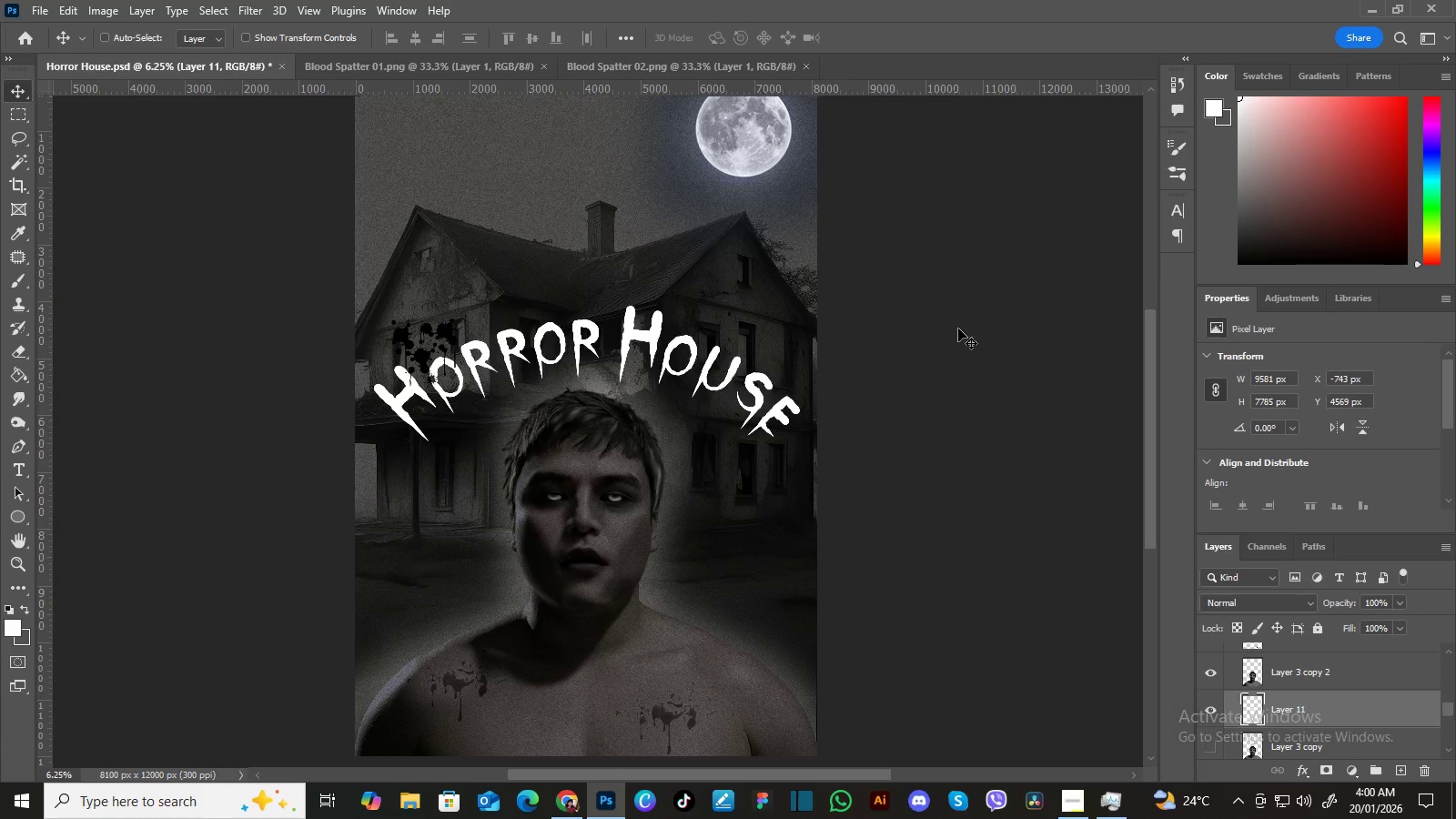 
key(Control+Minus)
 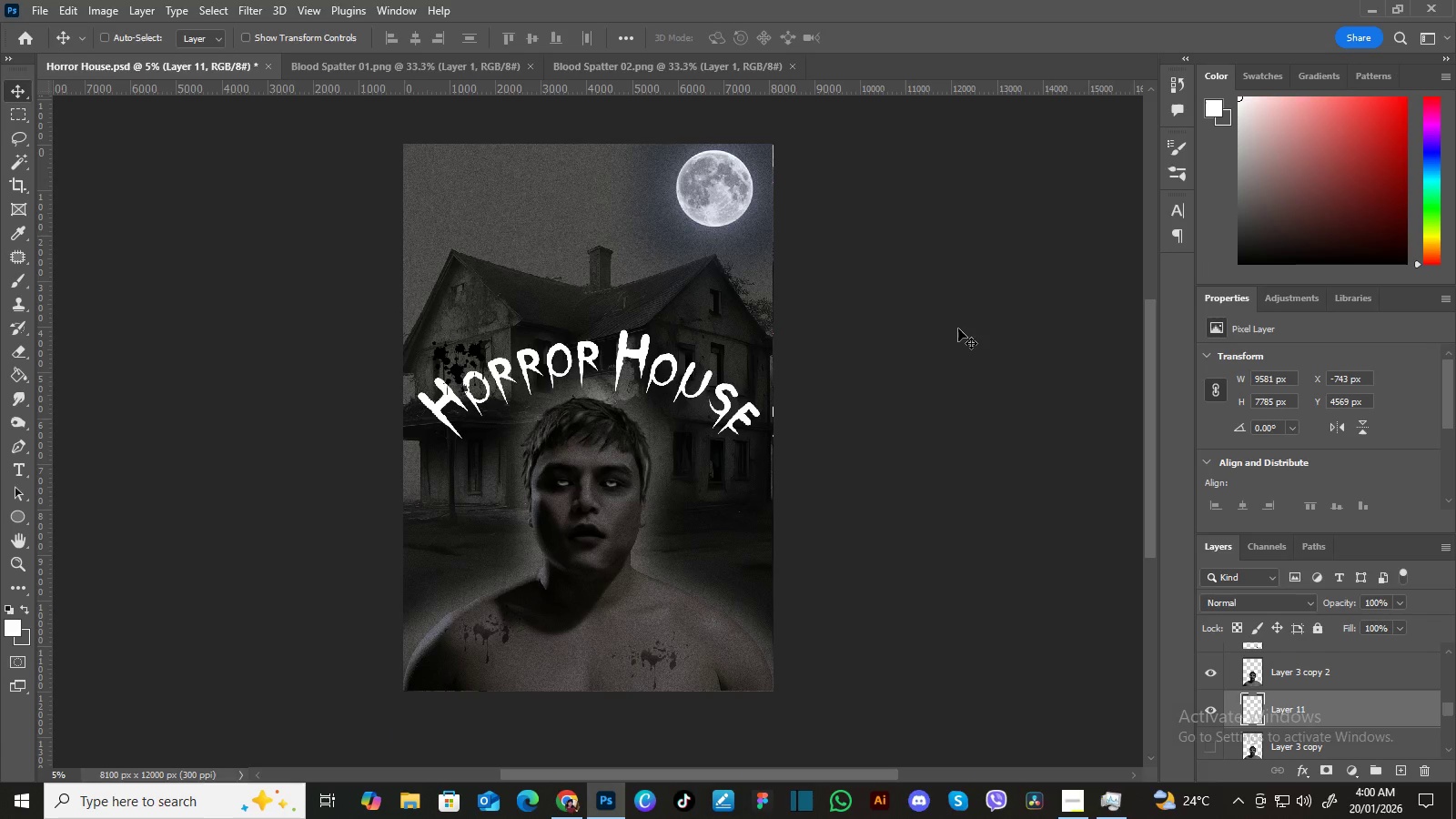 
wait(22.33)
 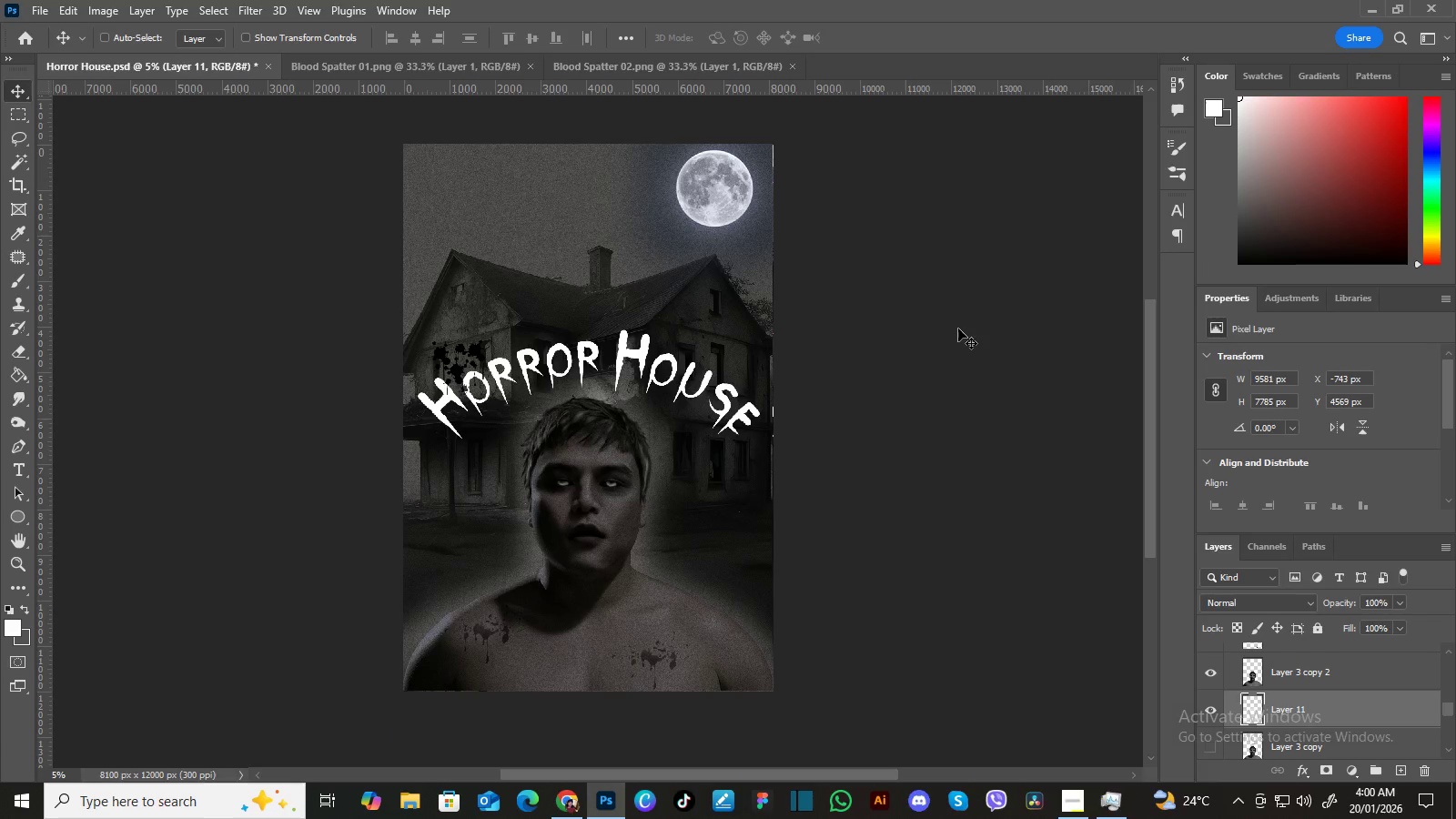 
left_click([1083, 809])